 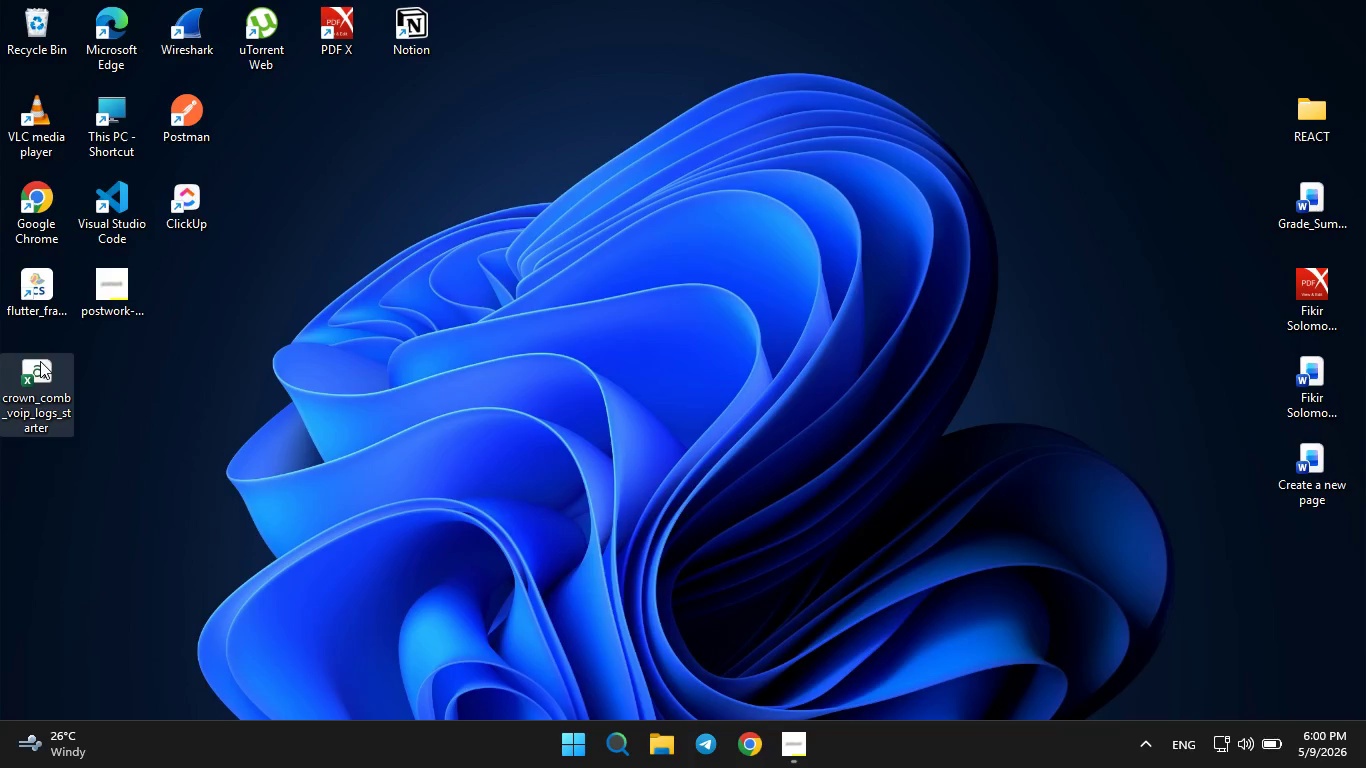 
double_click([47, 369])
 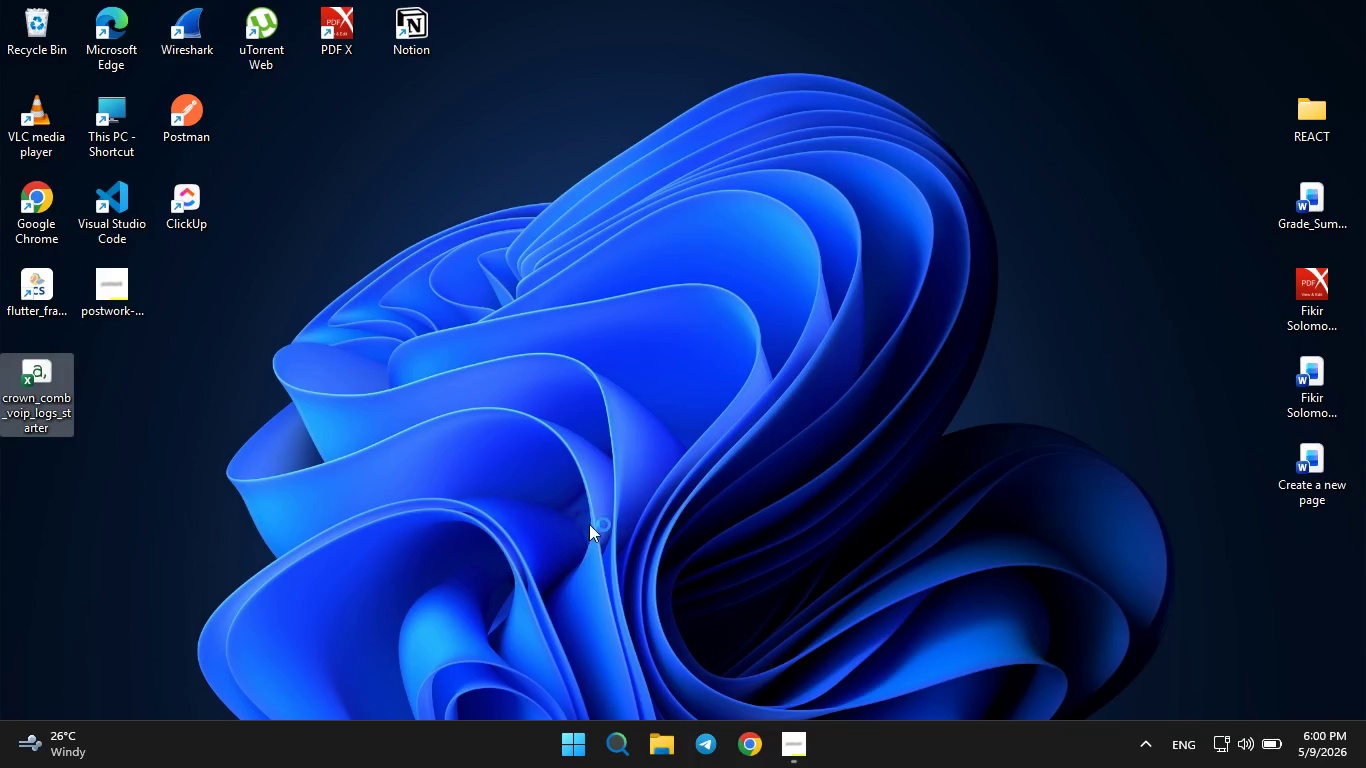 
mouse_move([636, 692])
 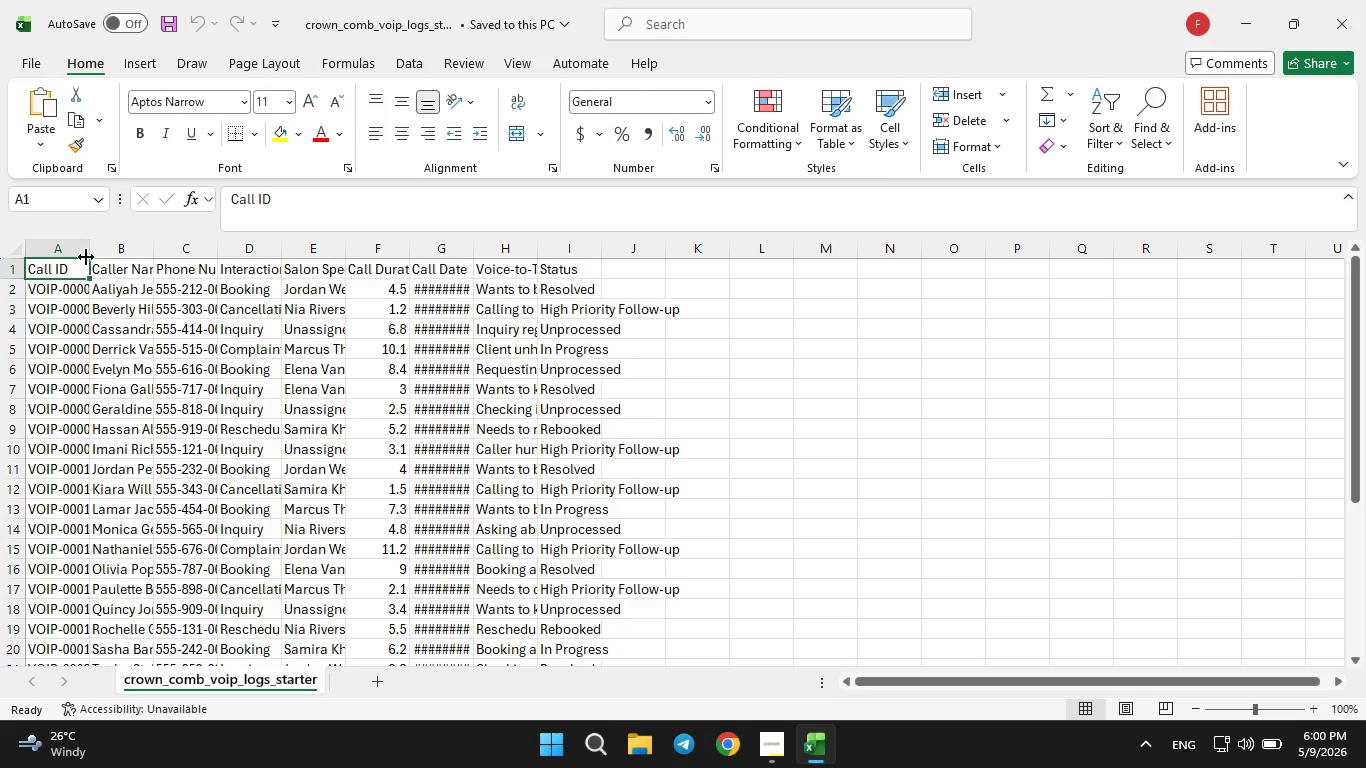 
double_click([91, 247])
 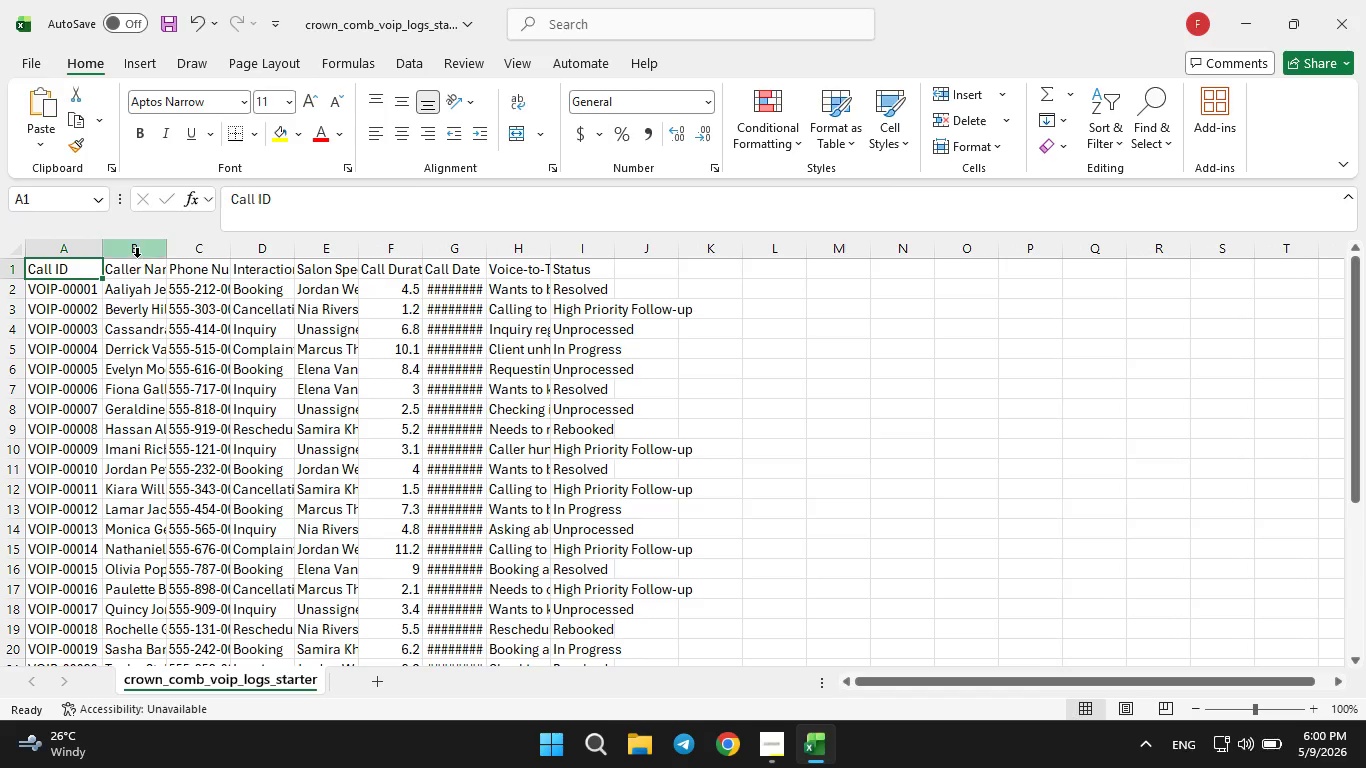 
left_click([137, 255])
 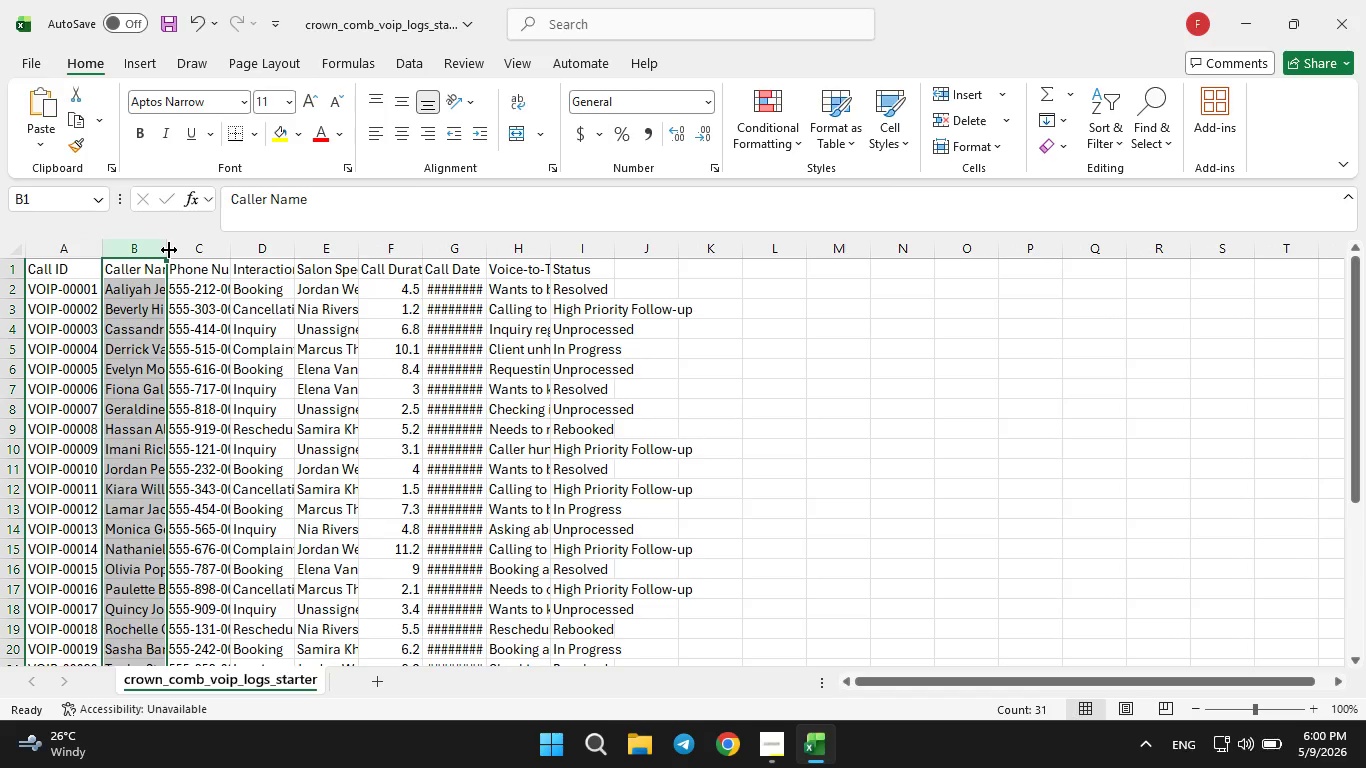 
double_click([169, 250])
 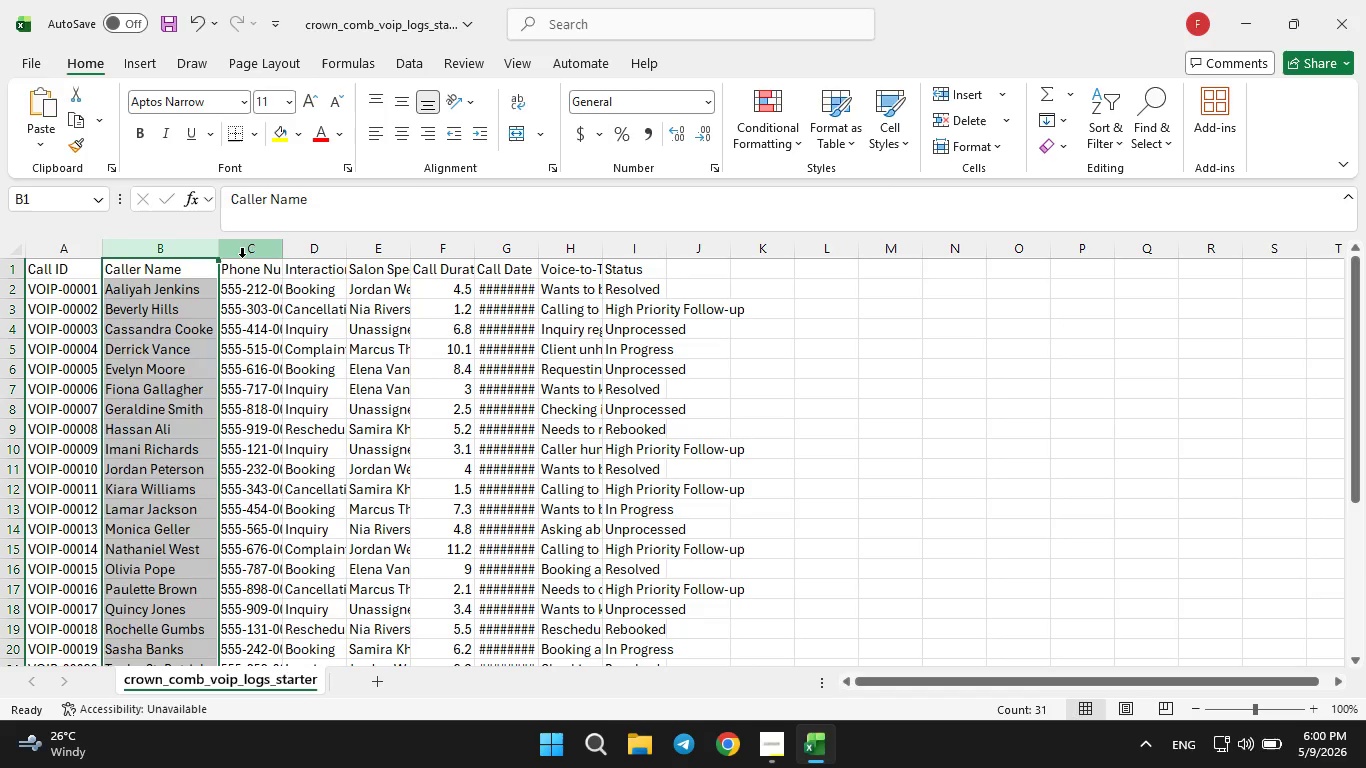 
left_click([242, 257])
 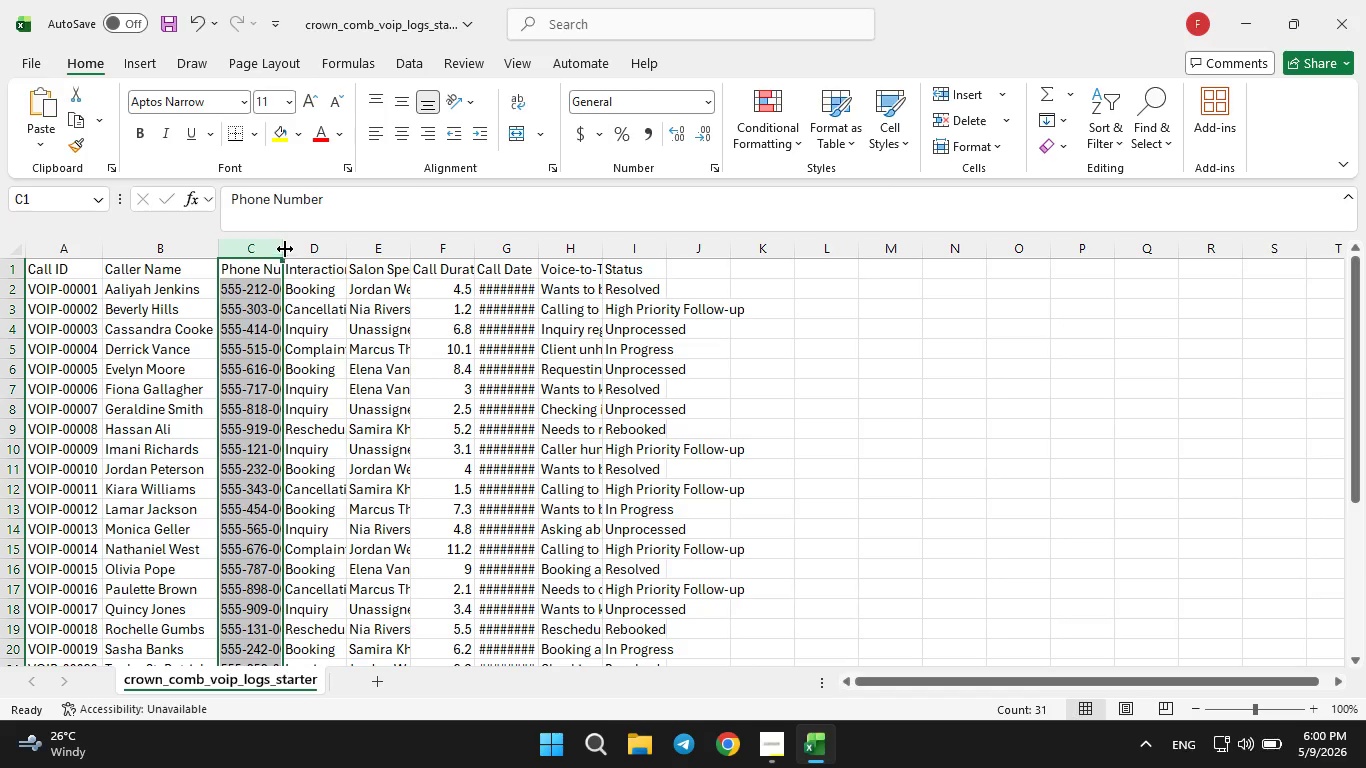 
double_click([282, 248])
 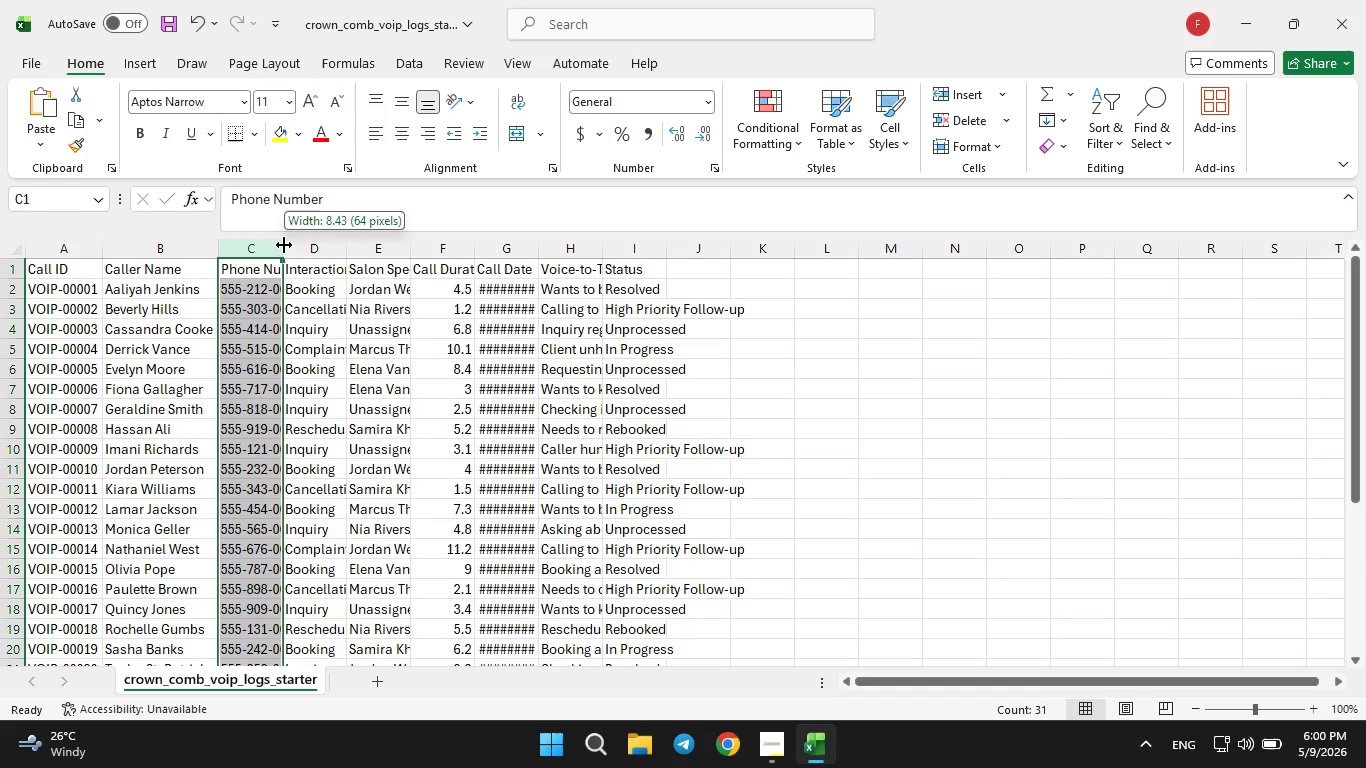 
double_click([284, 245])
 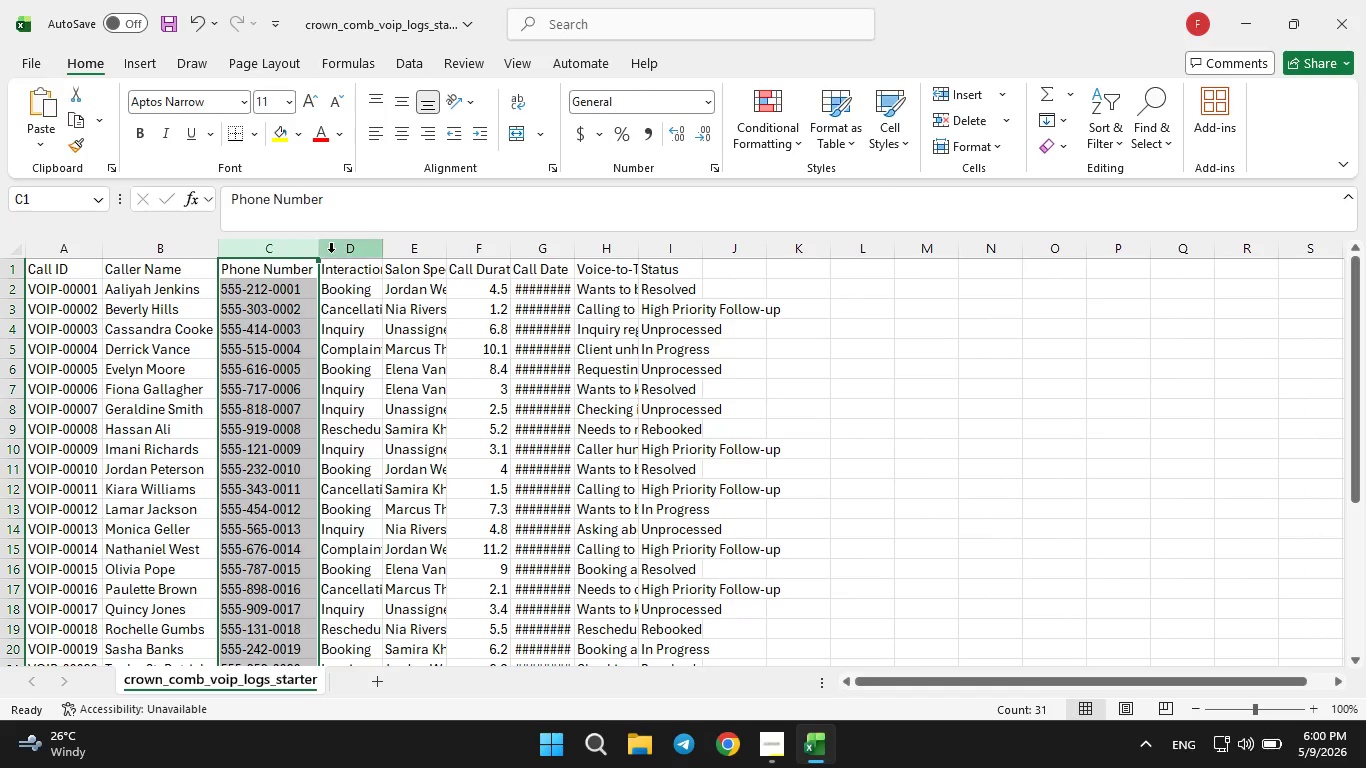 
left_click([336, 252])
 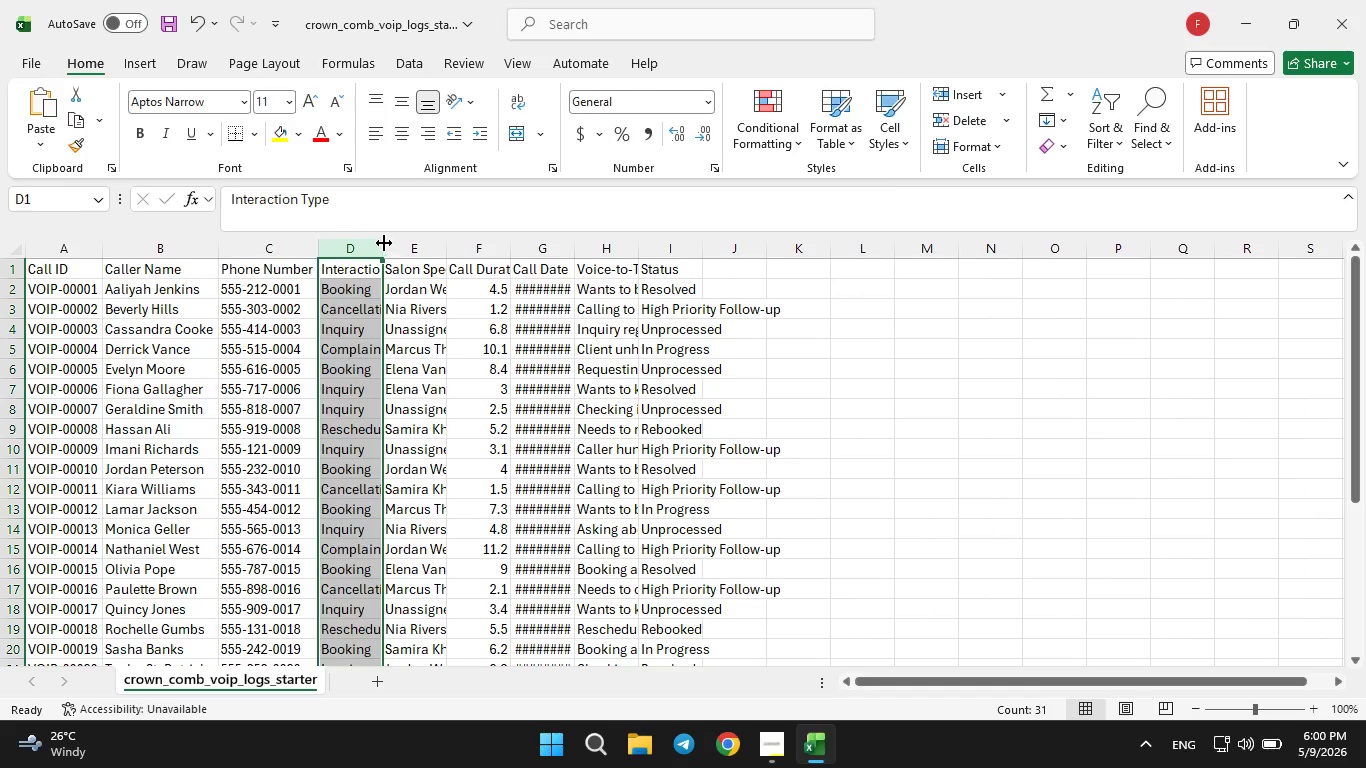 
double_click([384, 243])
 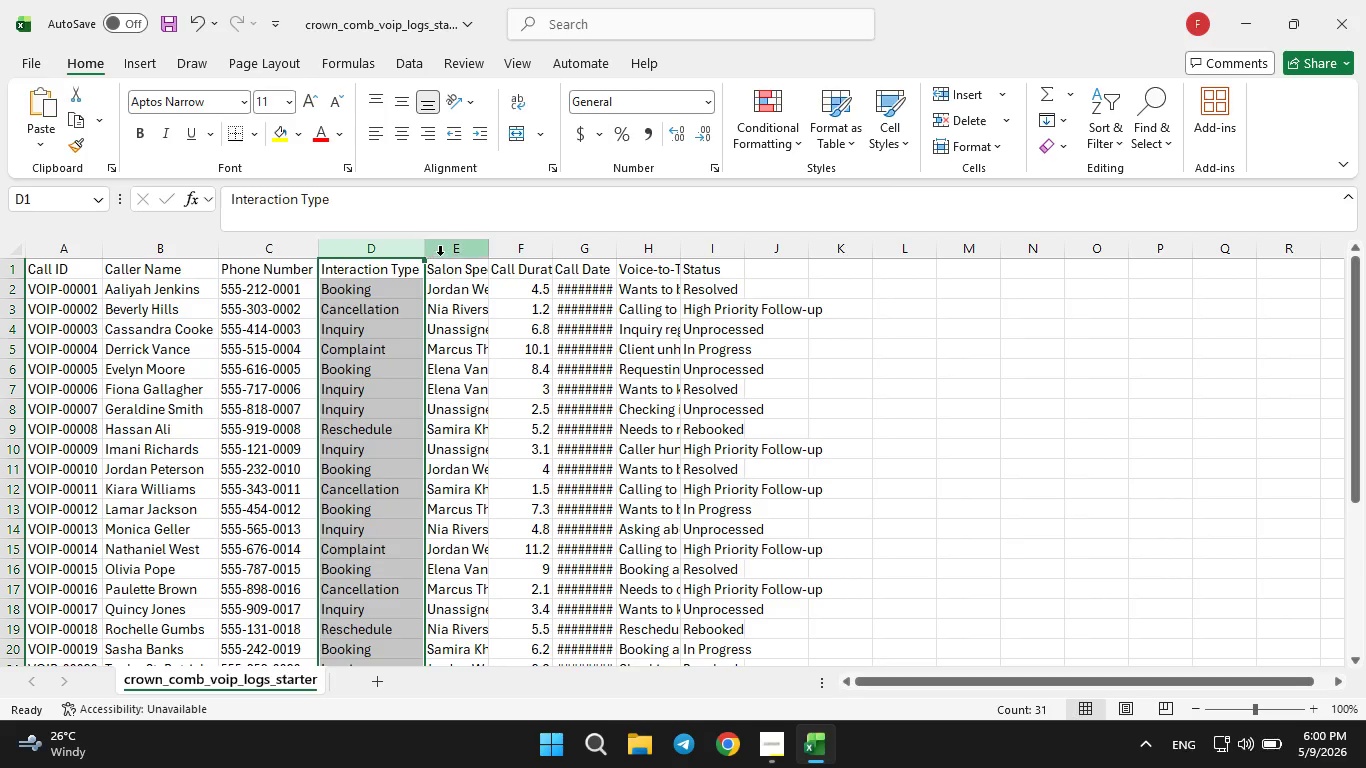 
left_click([445, 252])
 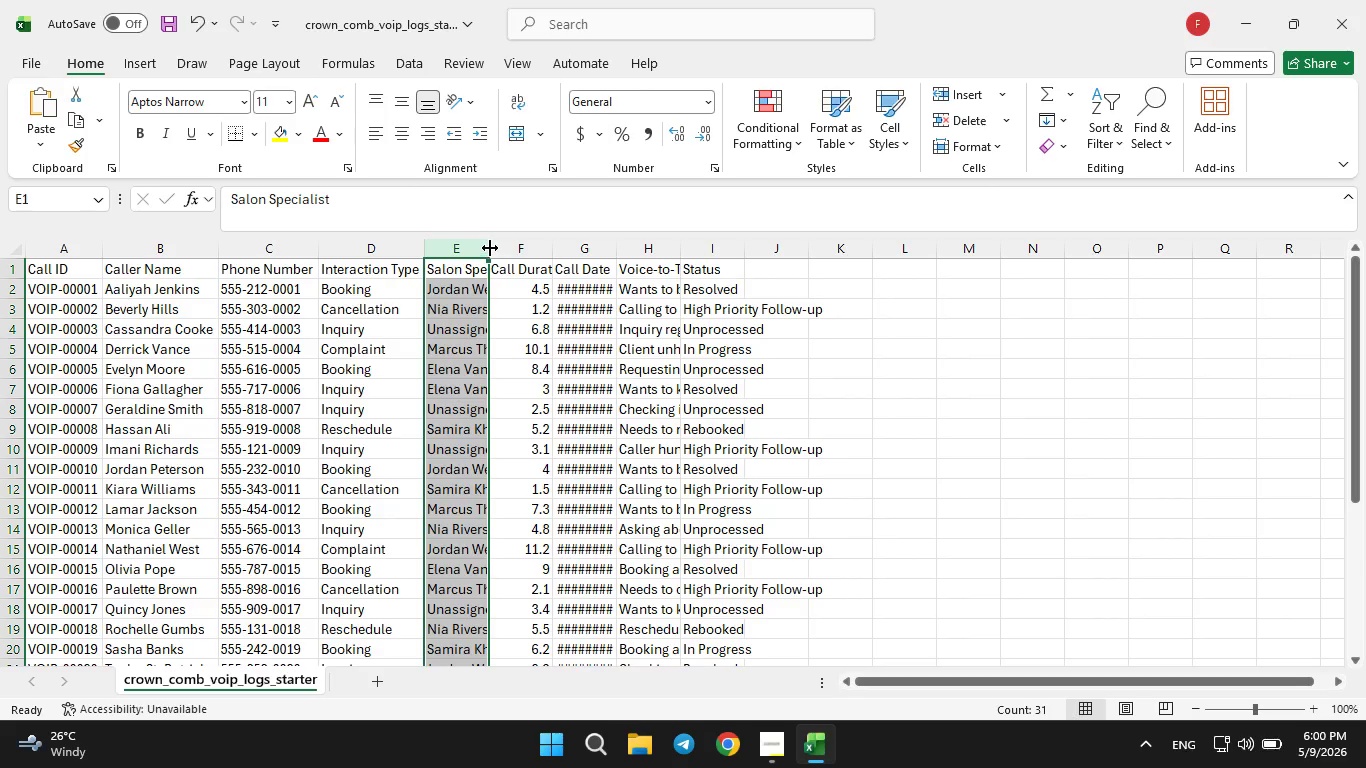 
double_click([490, 245])
 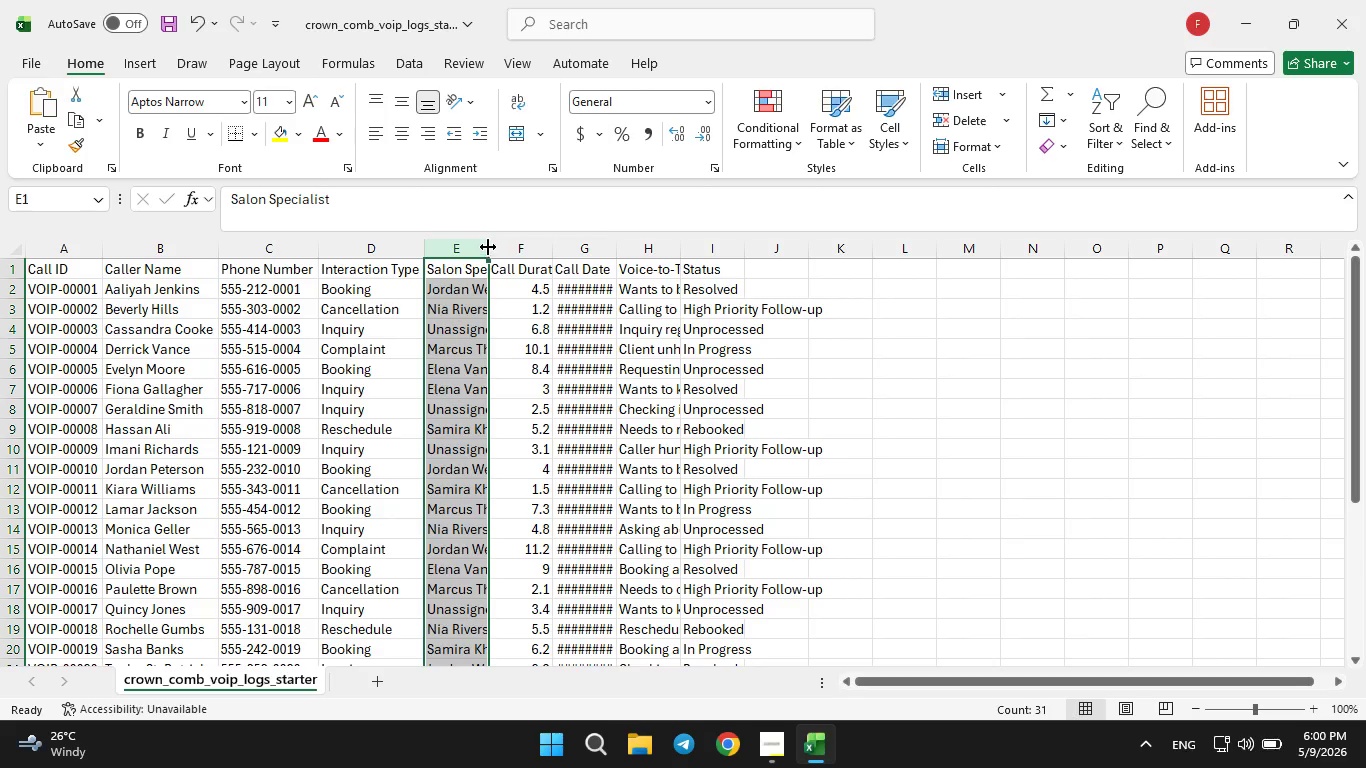 
double_click([488, 247])
 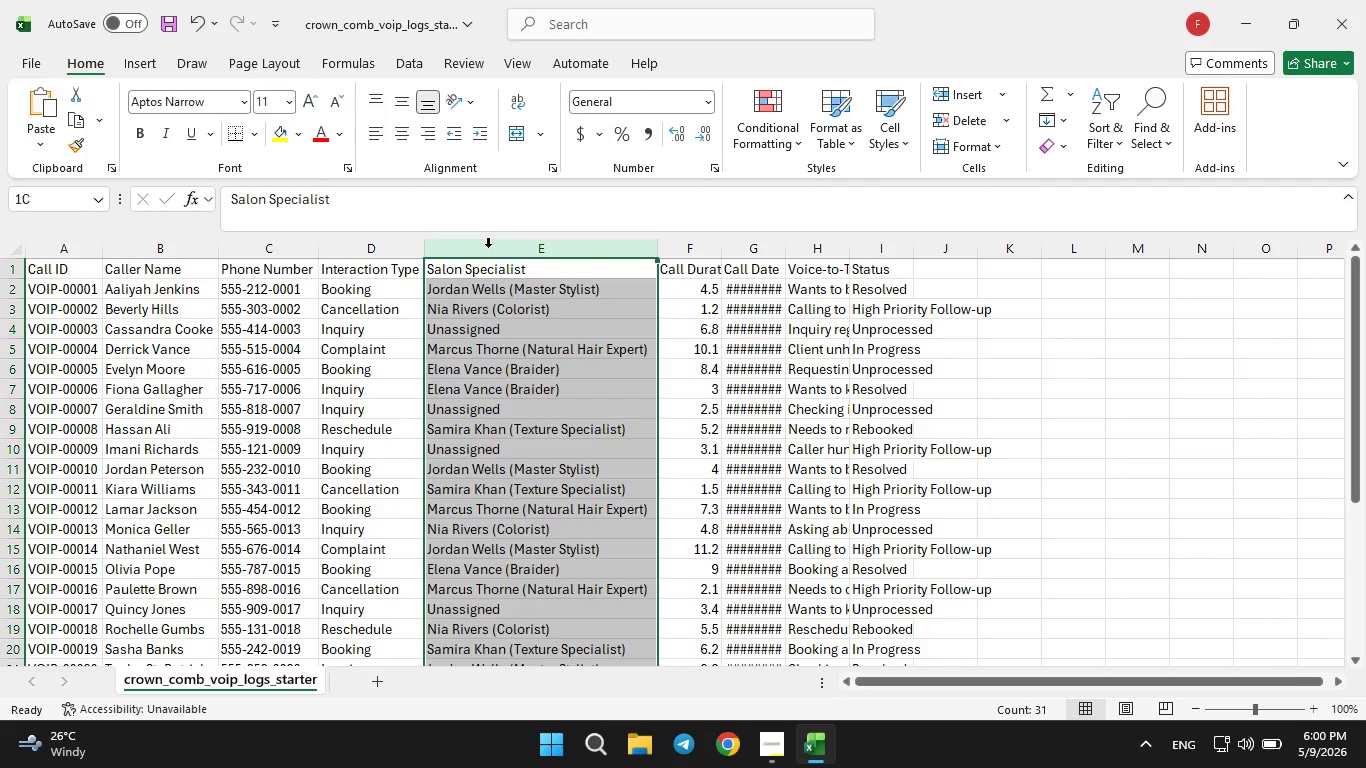 
triple_click([488, 247])
 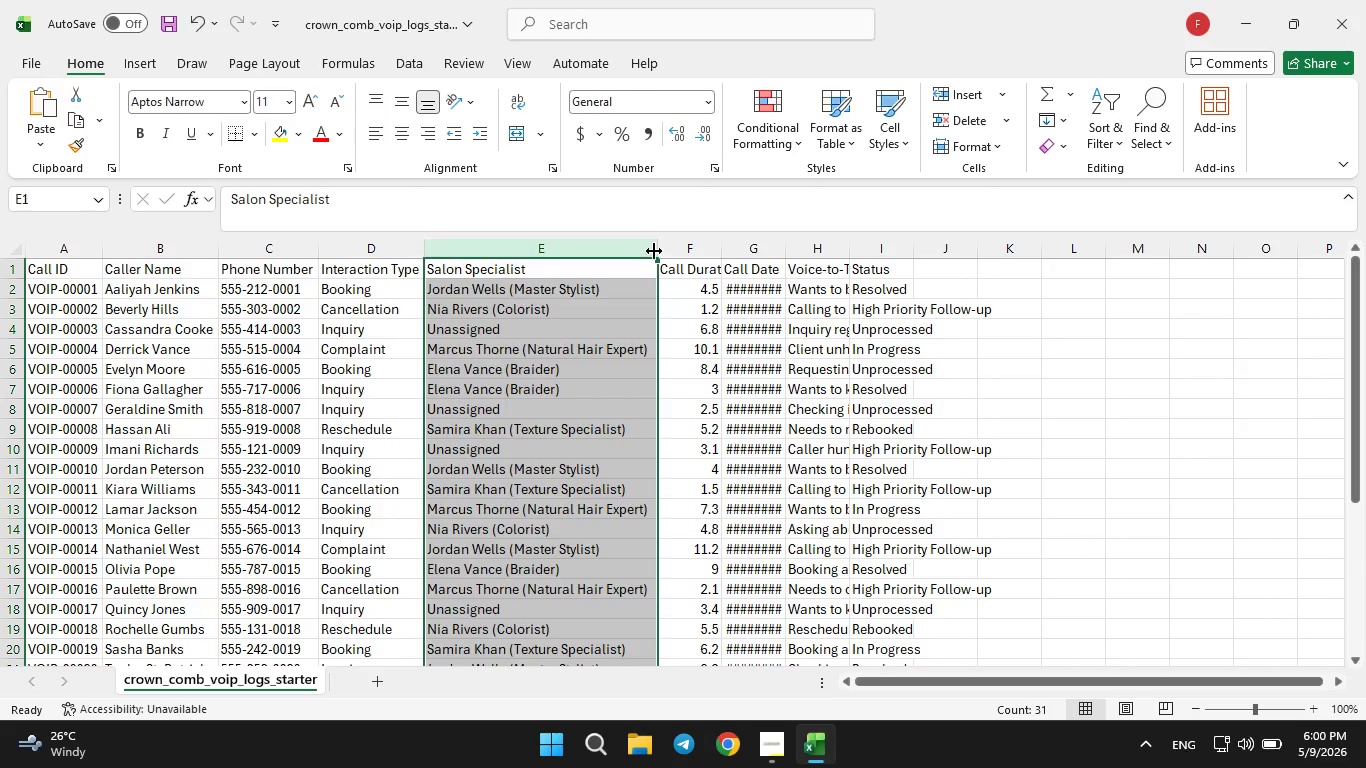 
left_click([667, 246])
 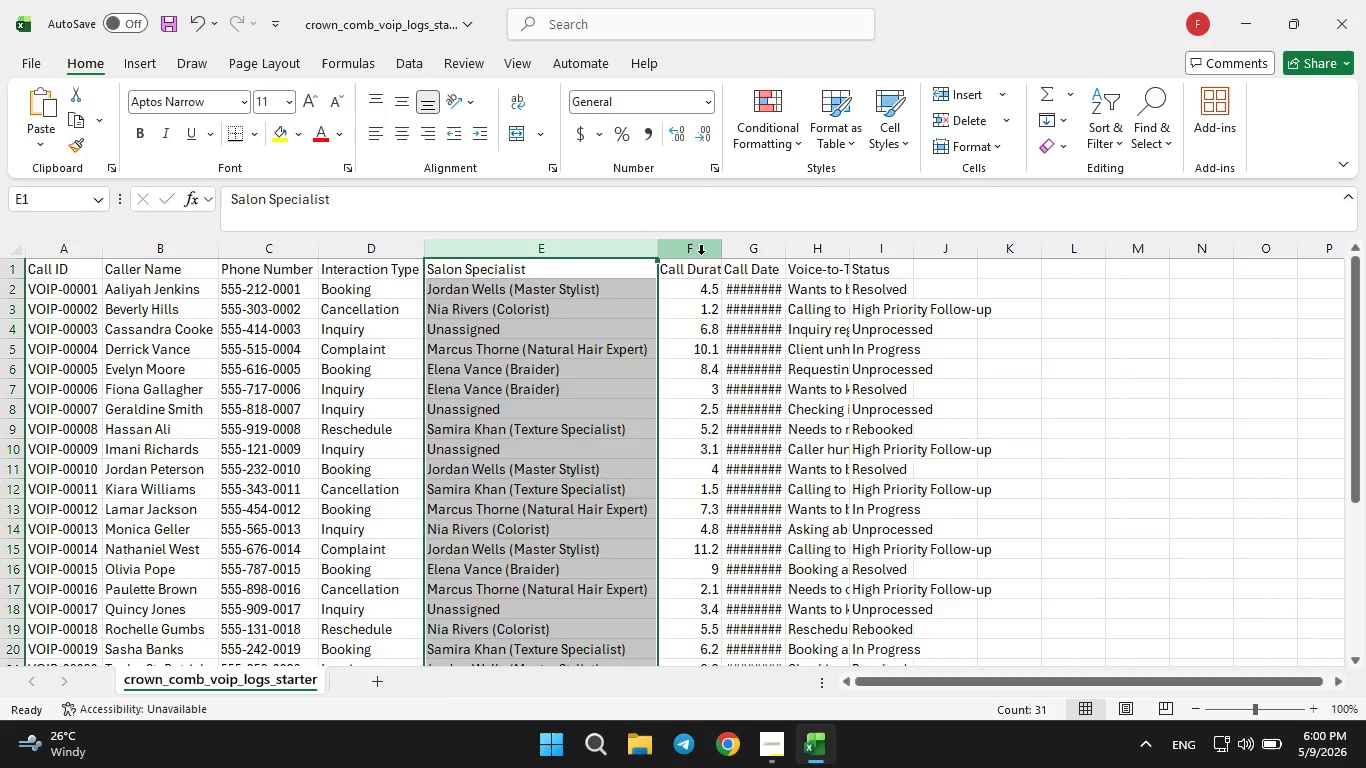 
left_click([701, 254])
 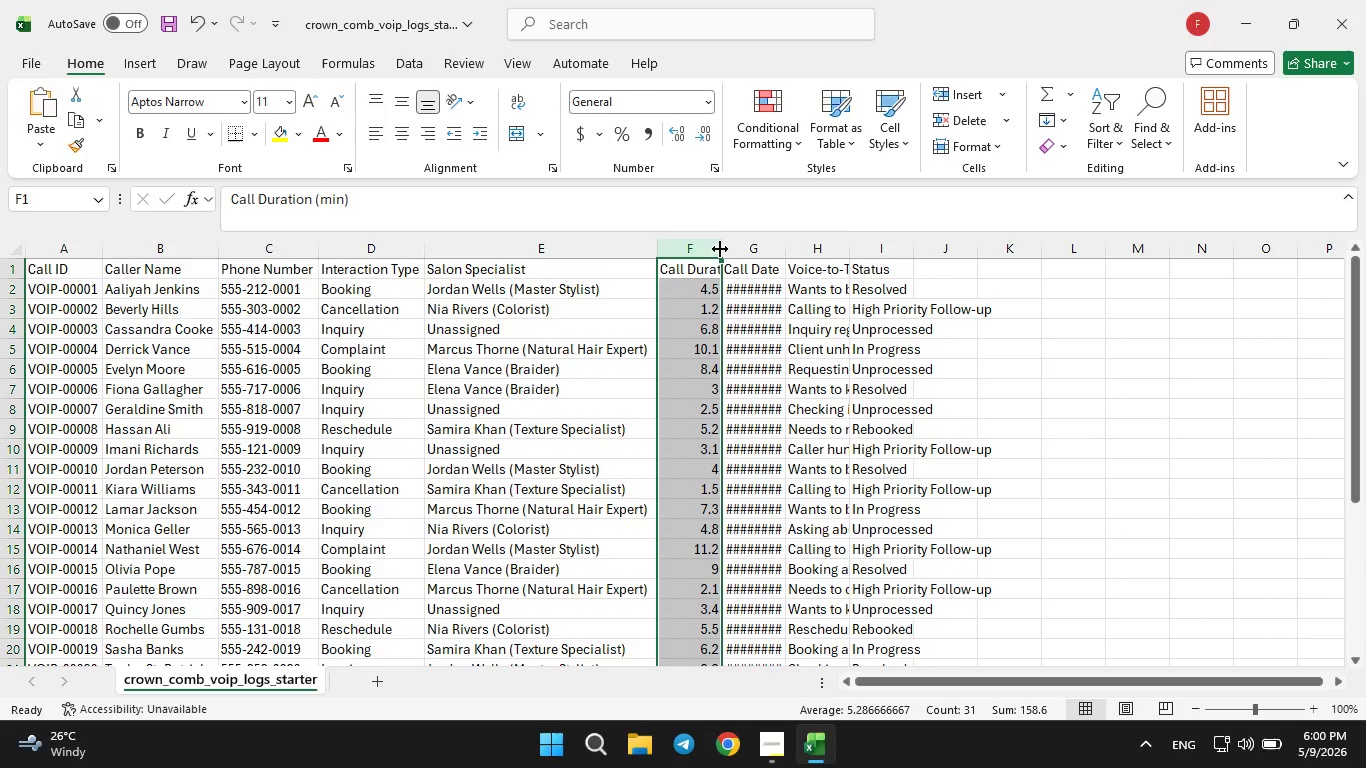 
double_click([720, 248])
 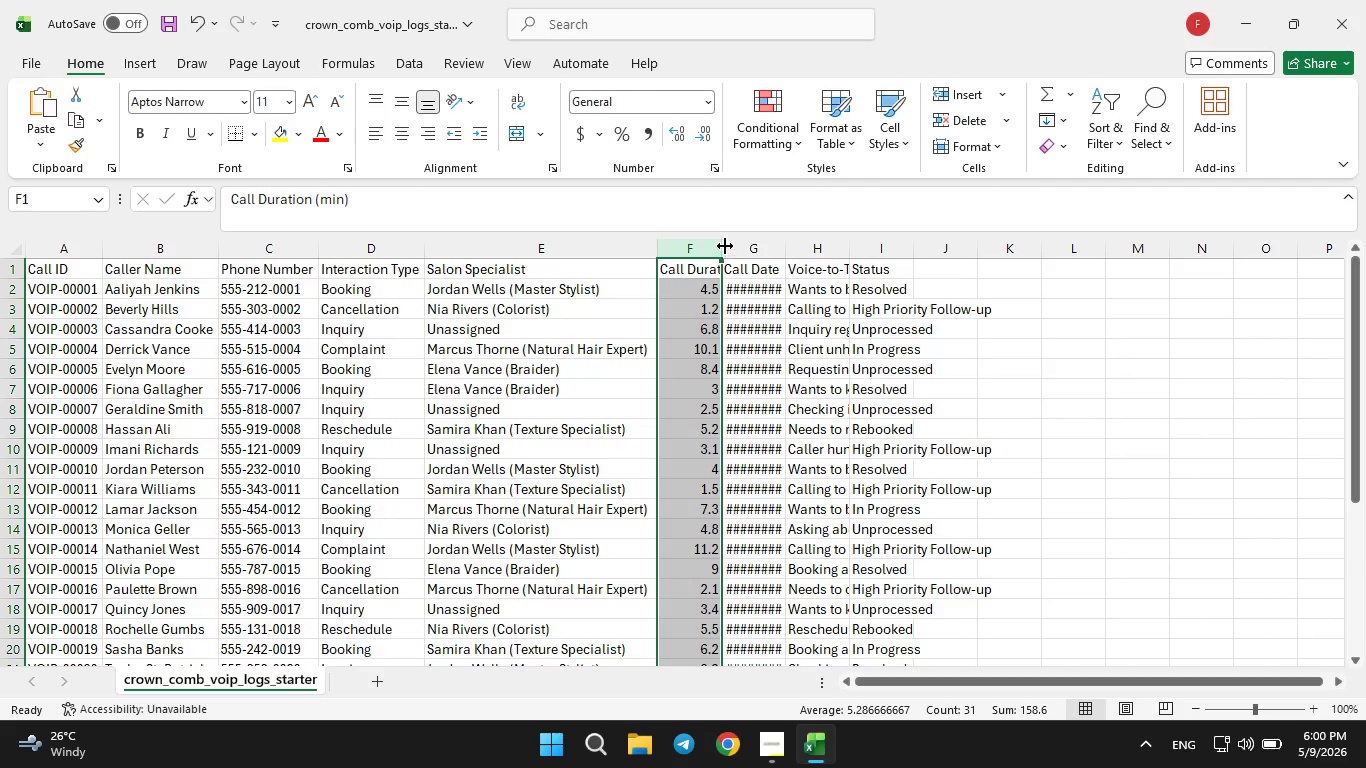 
double_click([725, 246])
 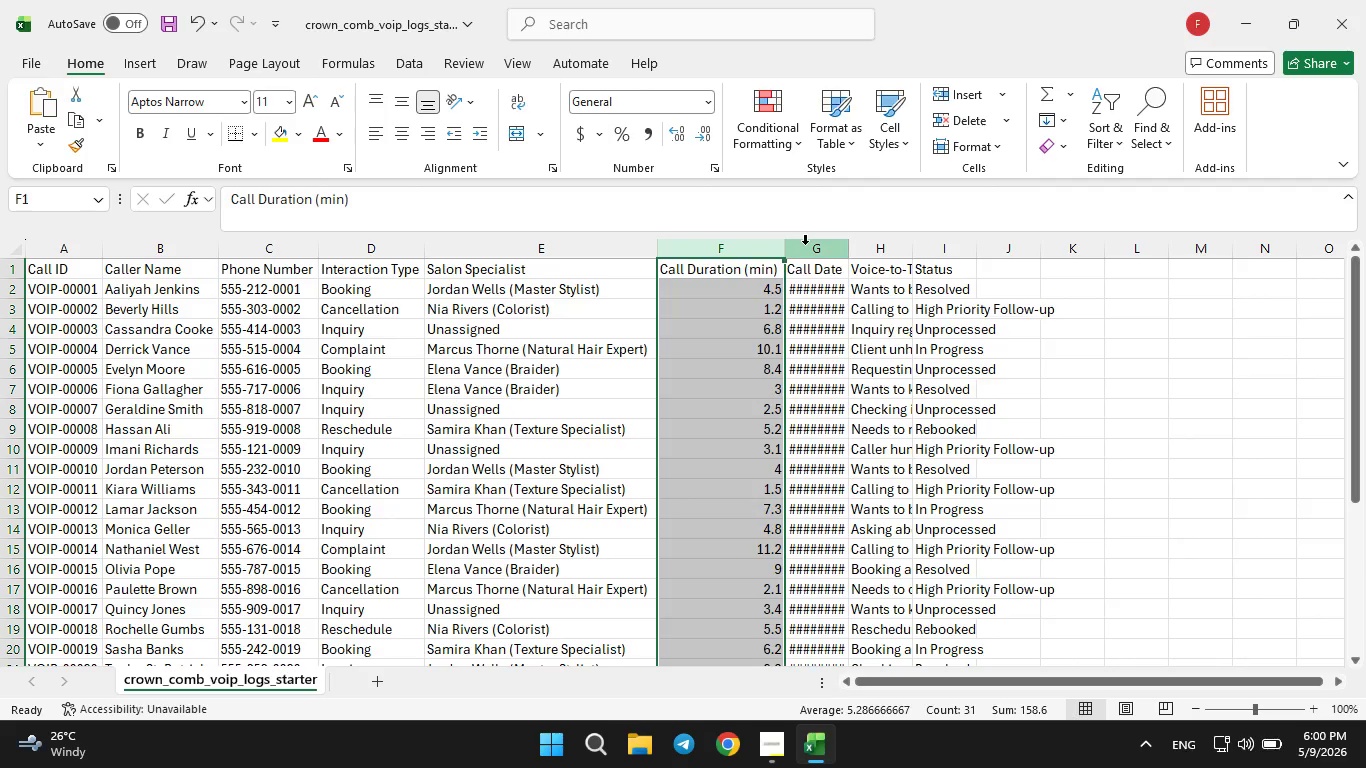 
left_click([805, 244])
 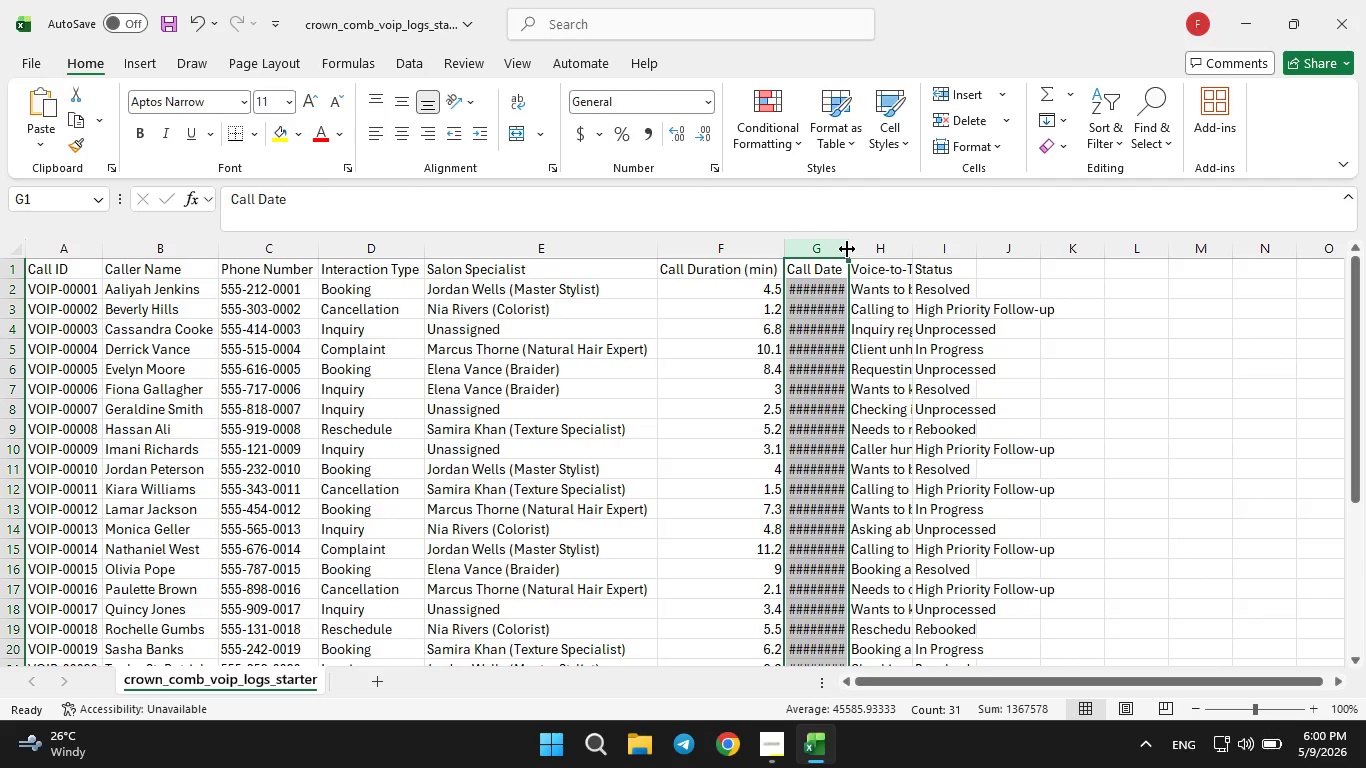 
double_click([847, 248])
 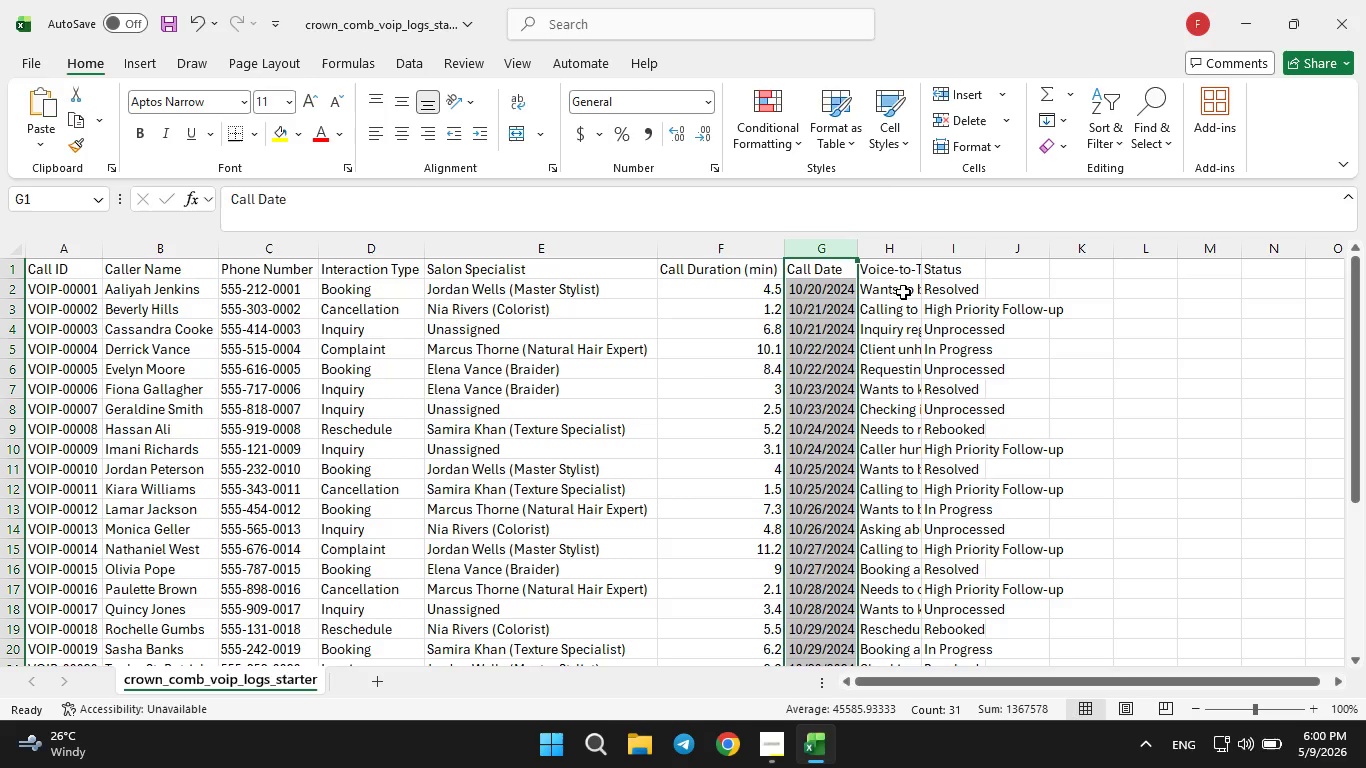 
left_click([896, 246])
 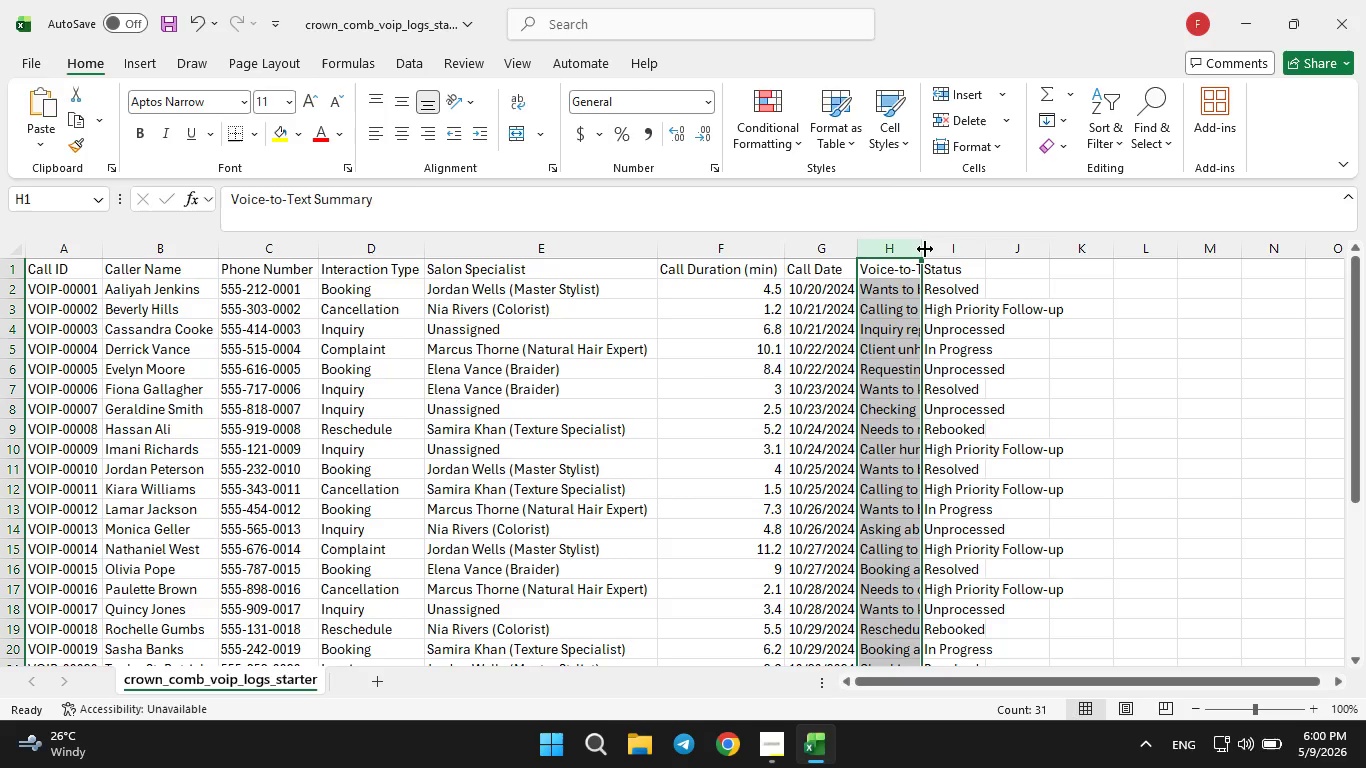 
double_click([925, 249])
 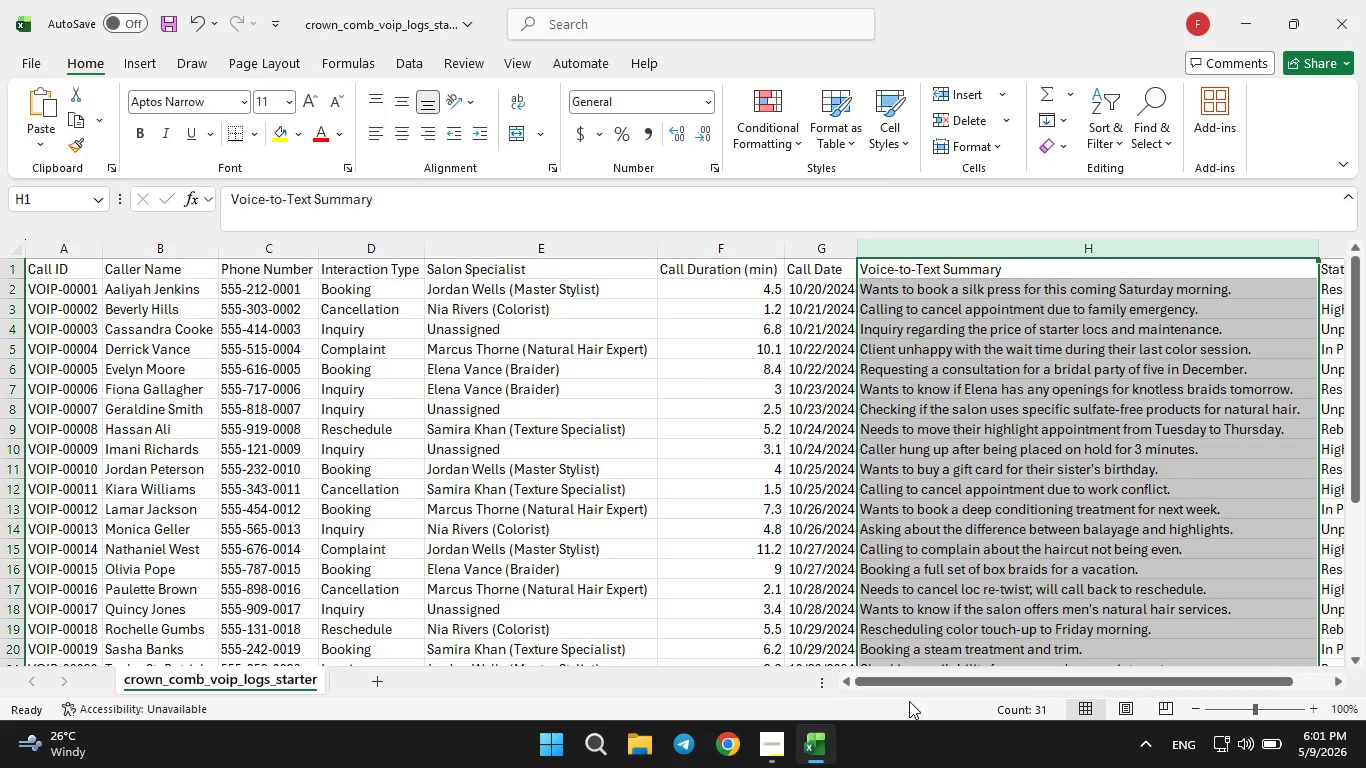 
left_click_drag(start_coordinate=[913, 680], to_coordinate=[1104, 673])
 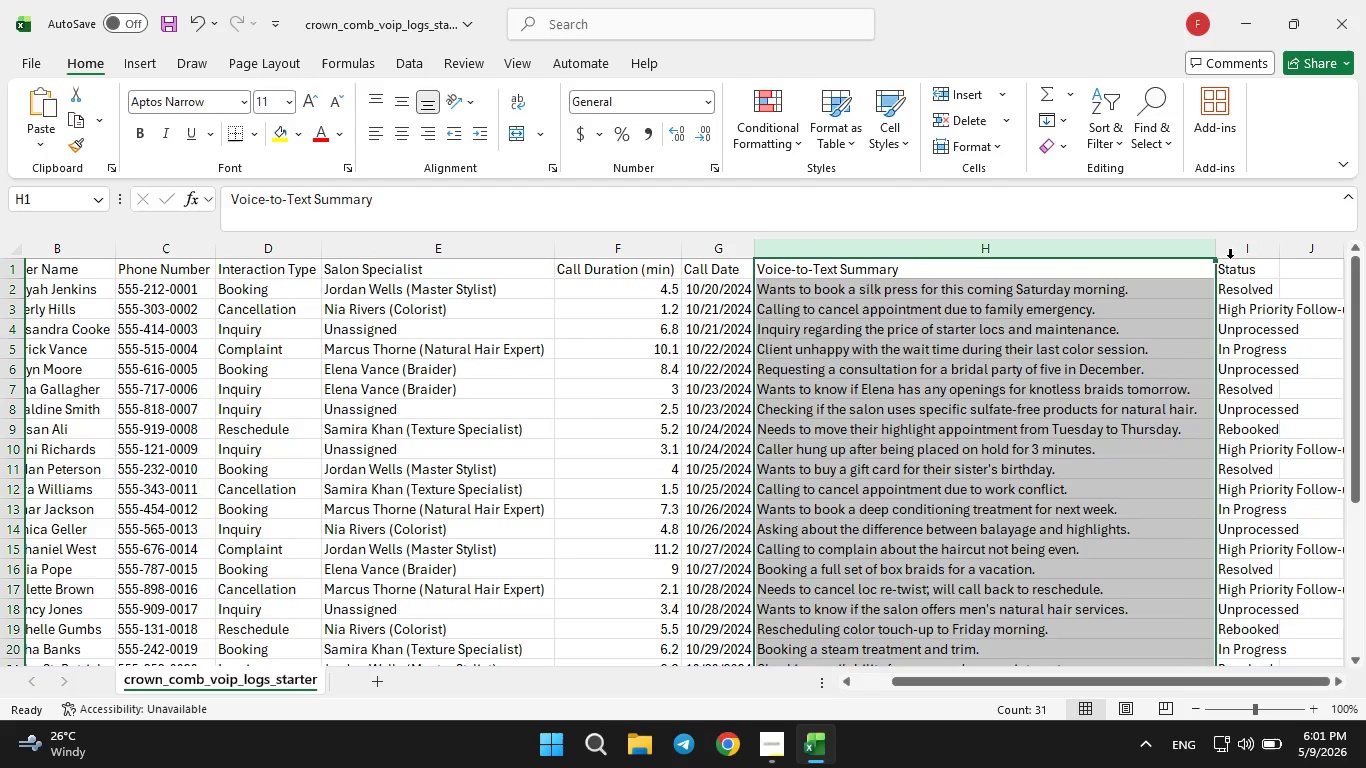 
left_click([1243, 249])
 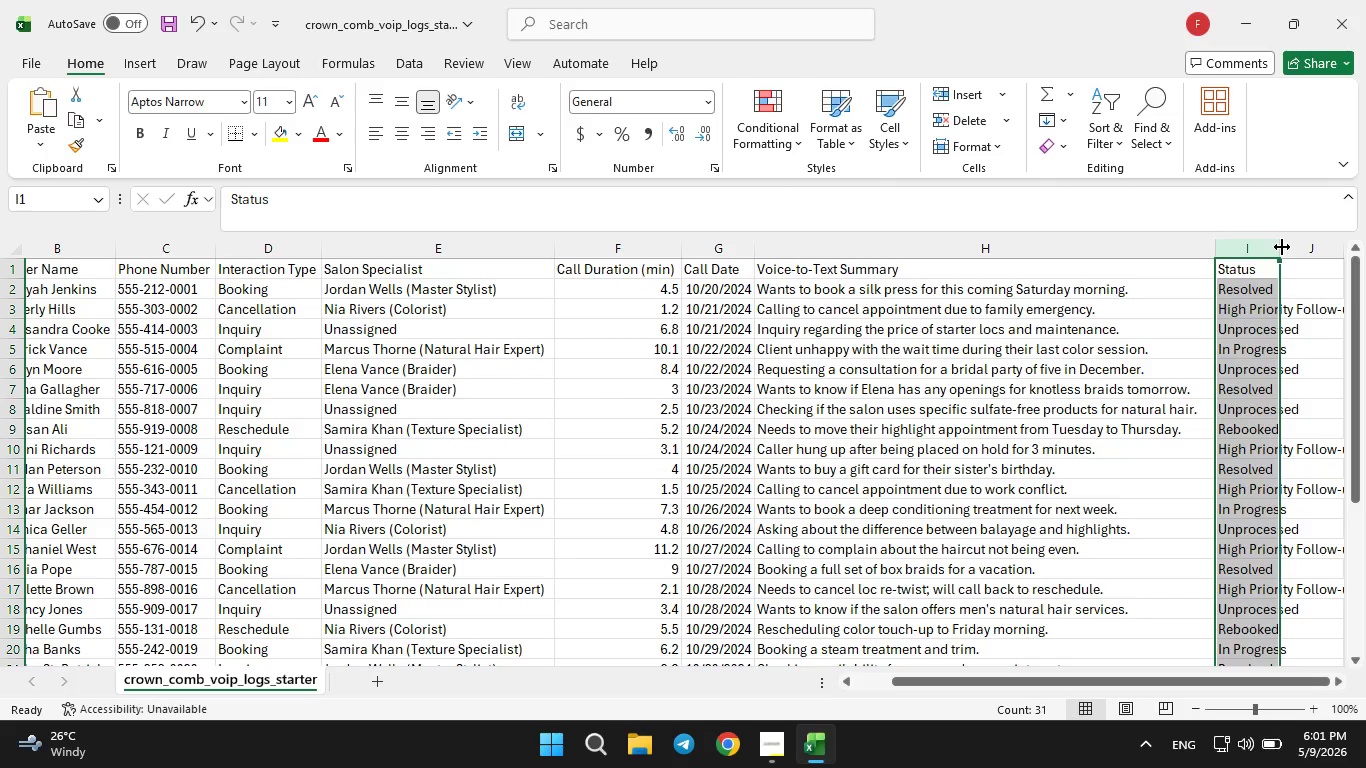 
double_click([1282, 247])
 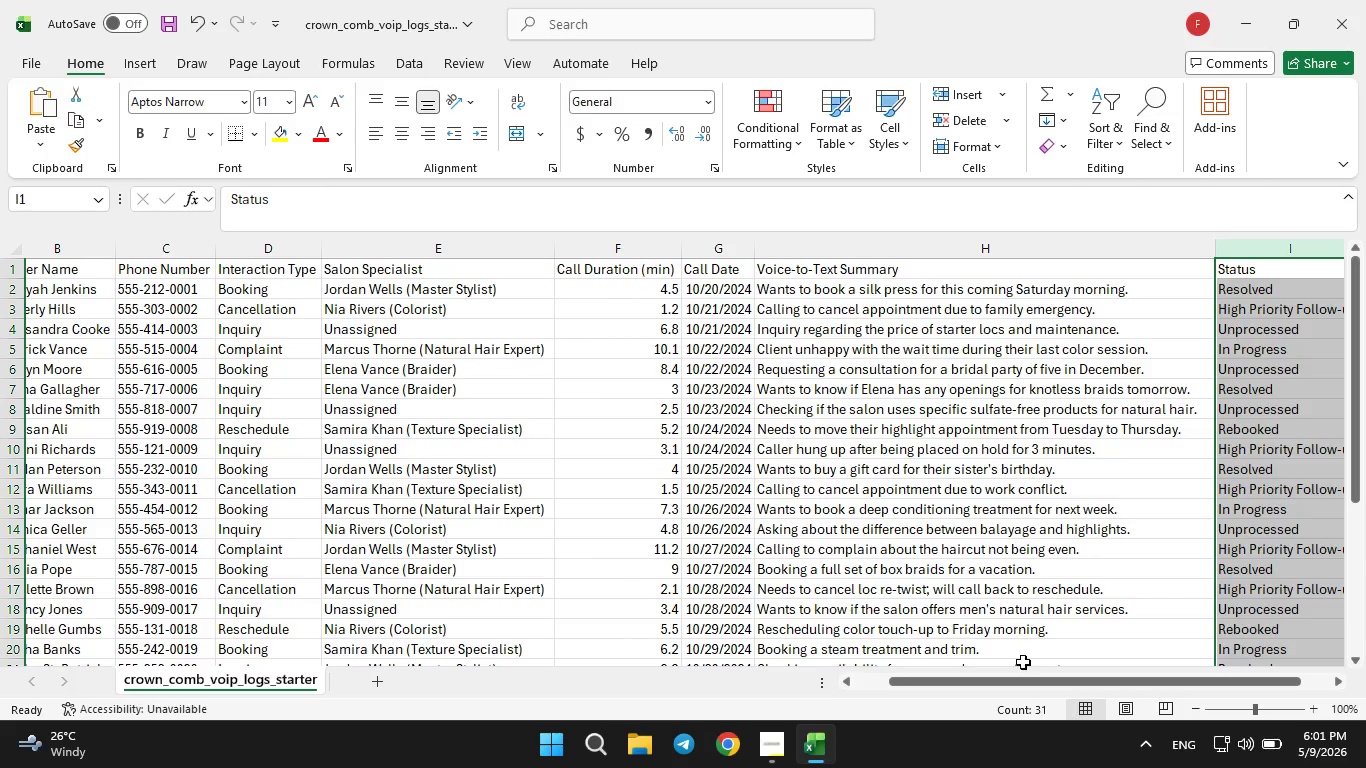 
left_click_drag(start_coordinate=[1020, 675], to_coordinate=[1322, 675])
 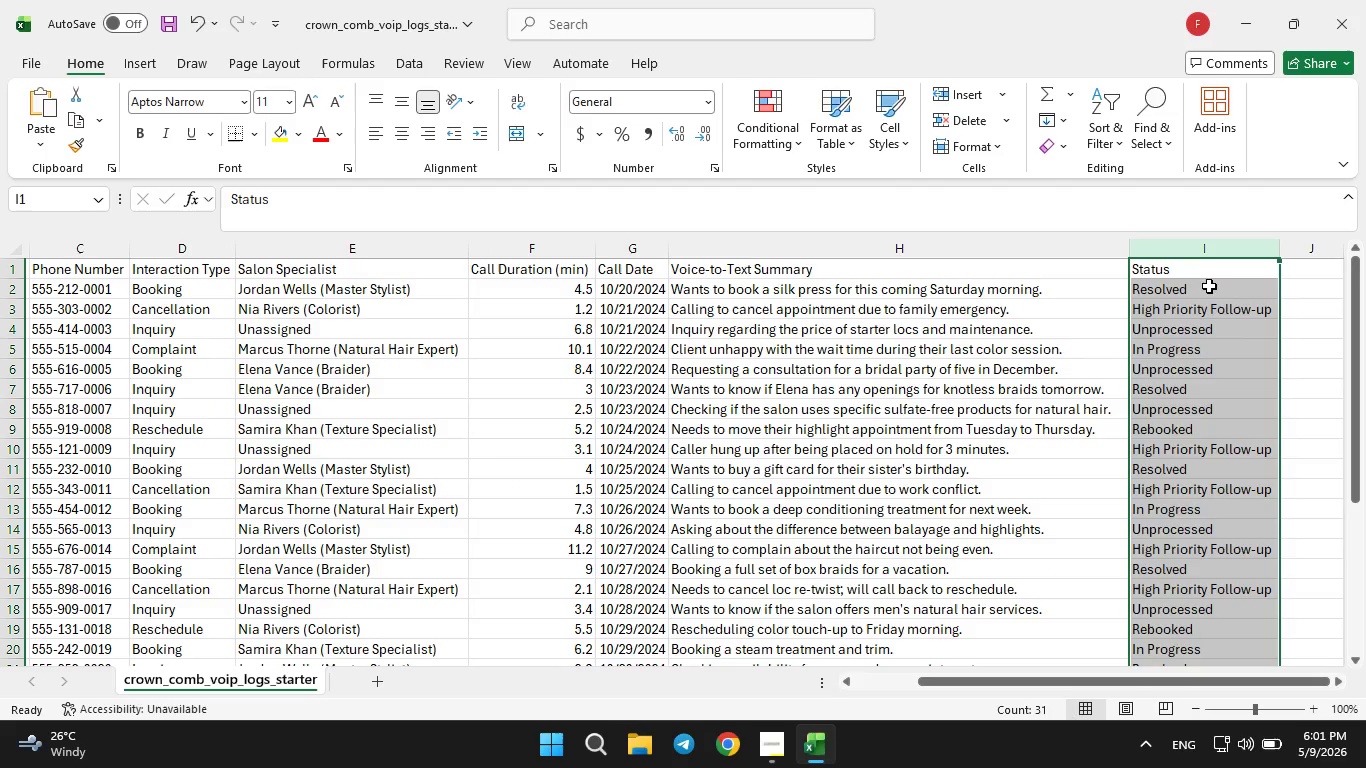 
double_click([1199, 269])
 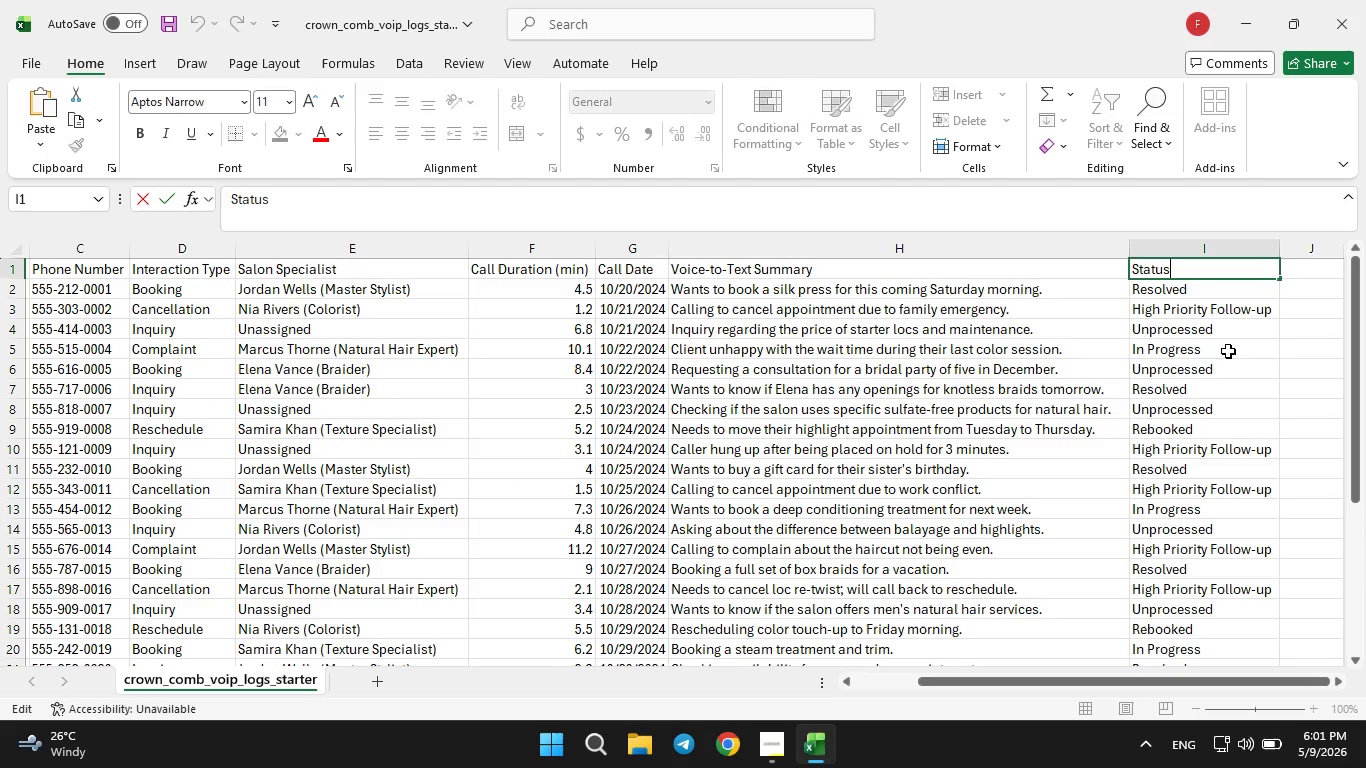 
hold_key(key=ArrowLeft, duration=0.89)
 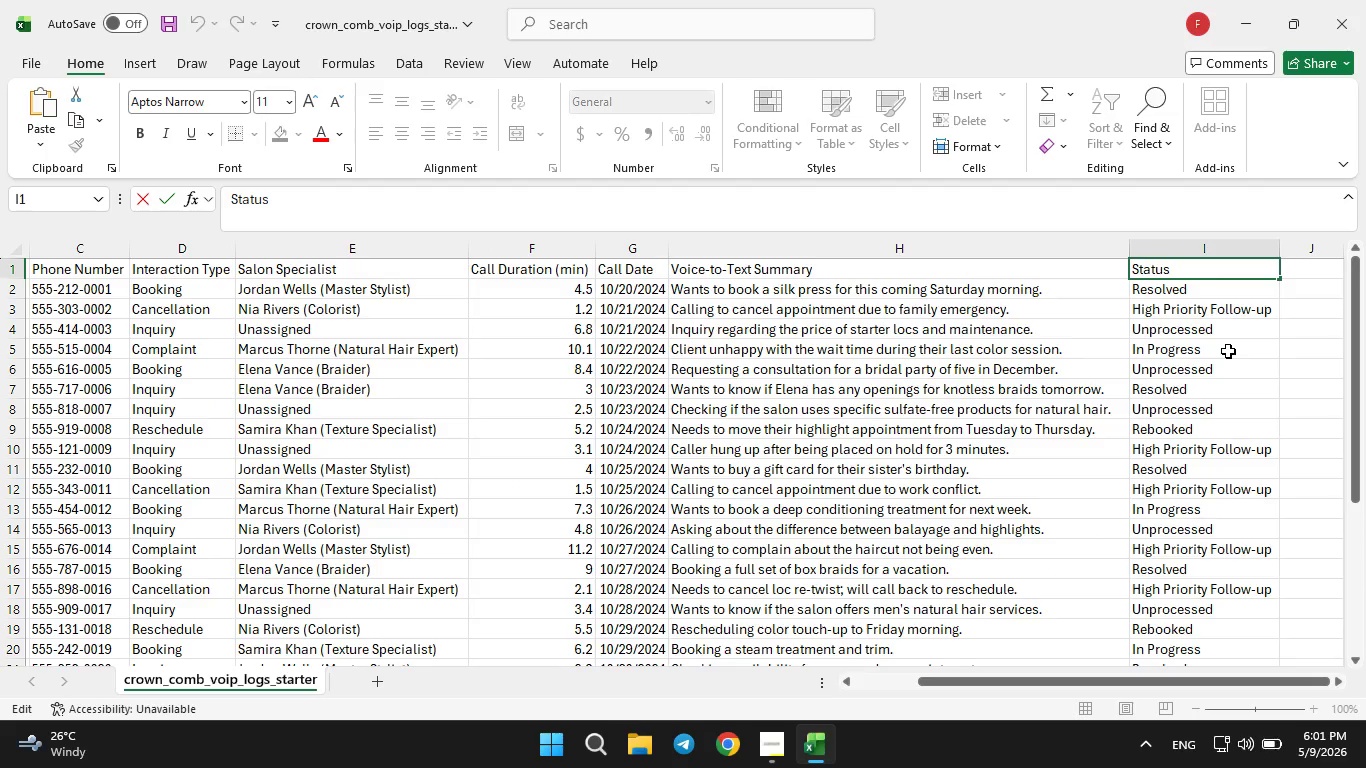 
type(Call )
 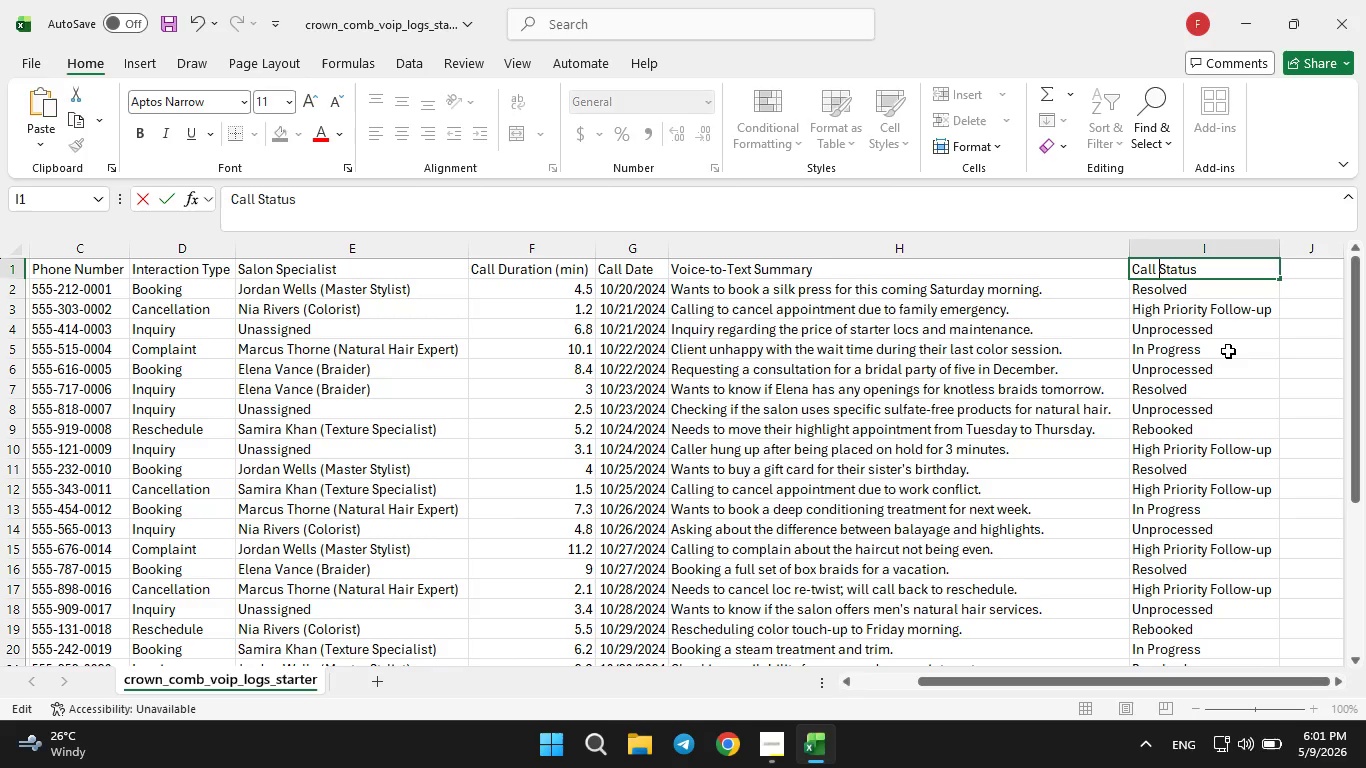 
key(Control+S)
 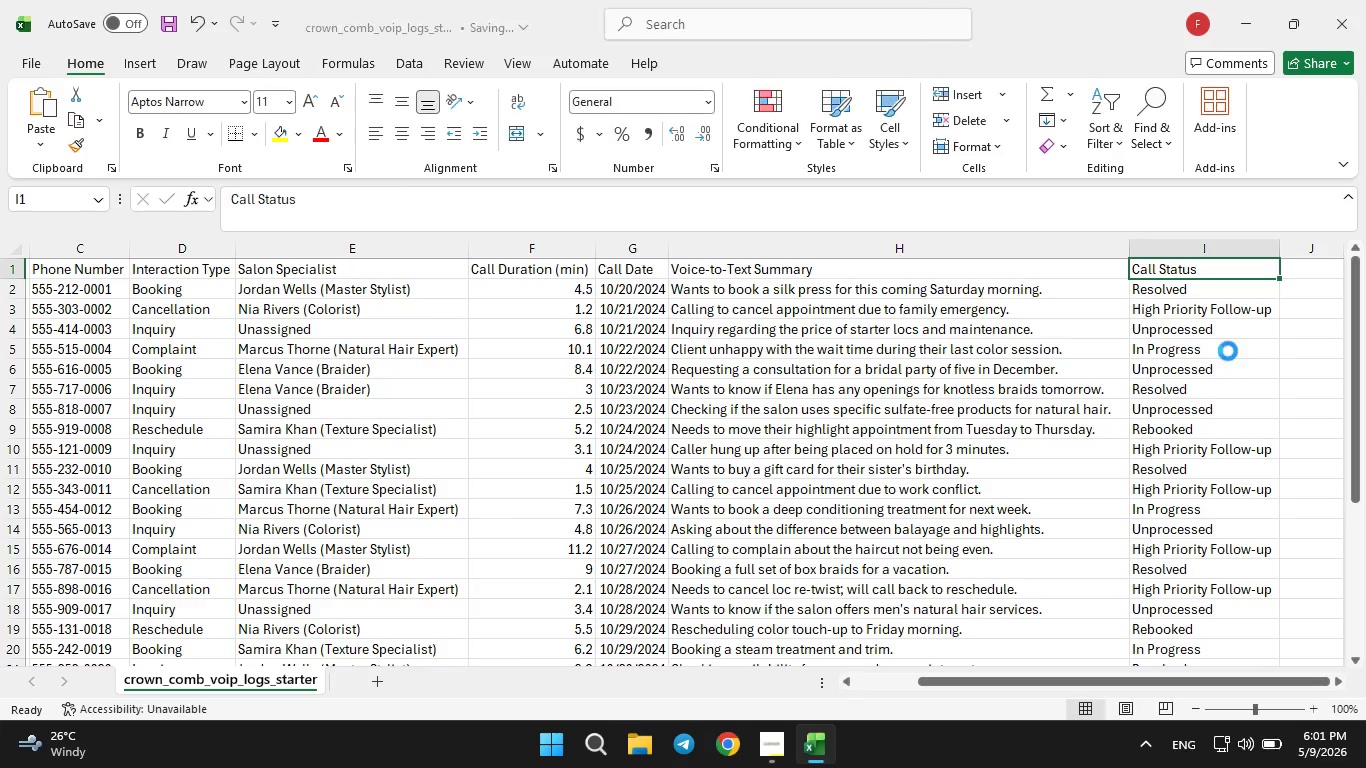 
key(Control+S)
 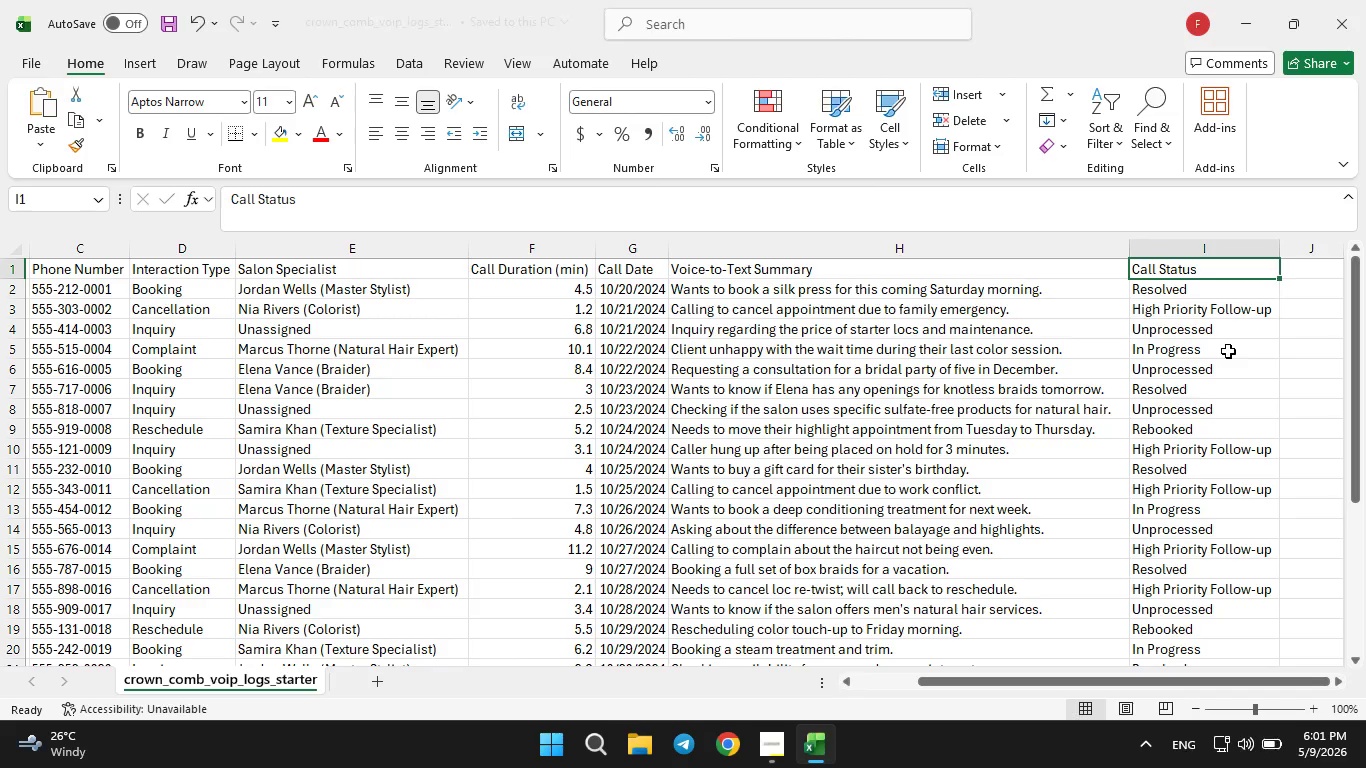 
key(Control+S)
 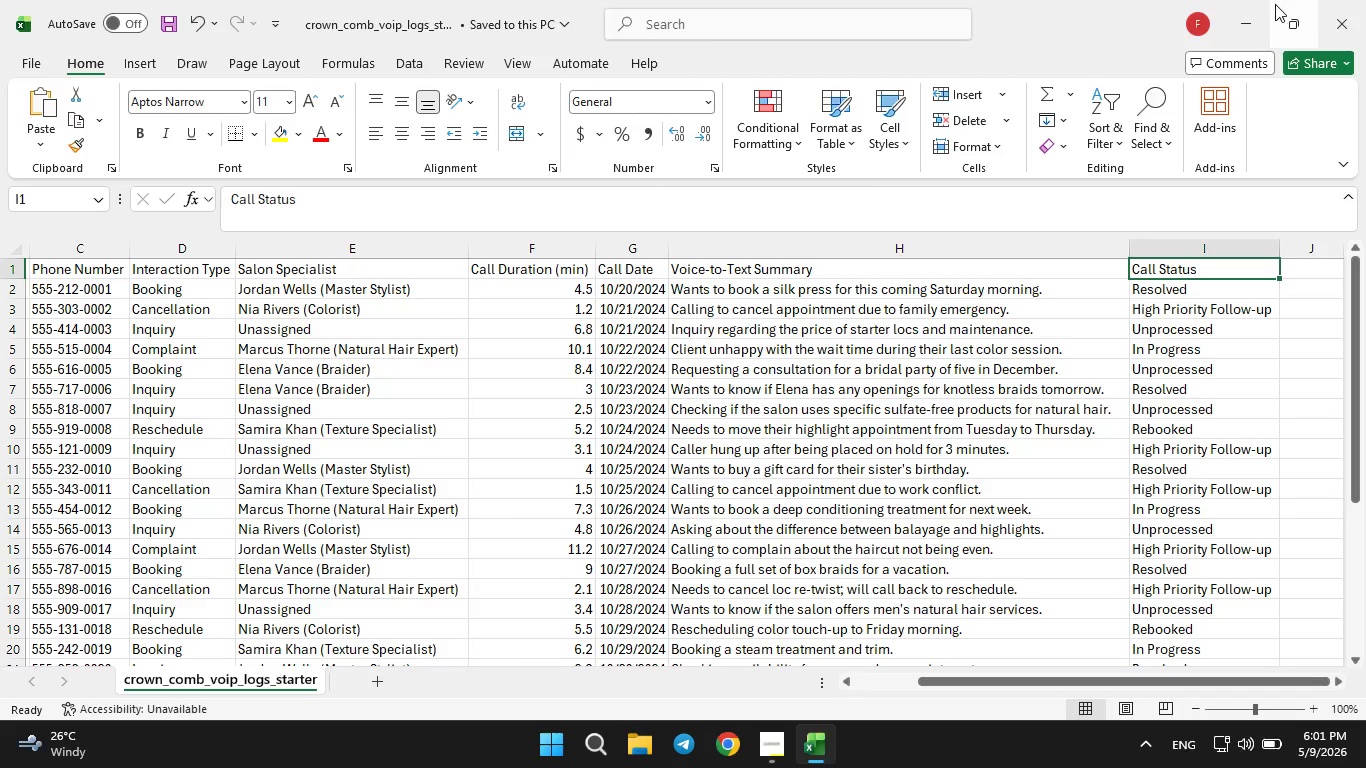 
left_click([1257, 4])
 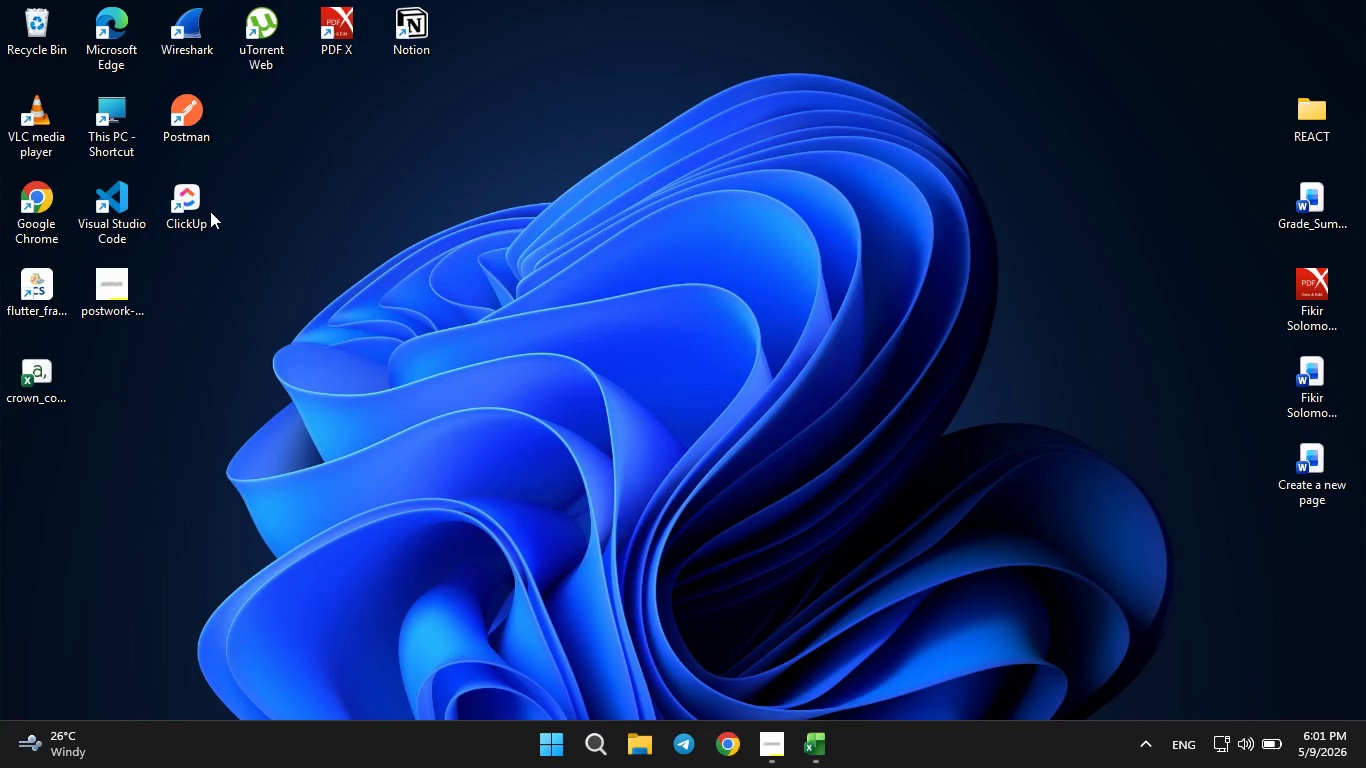 
triple_click([201, 196])
 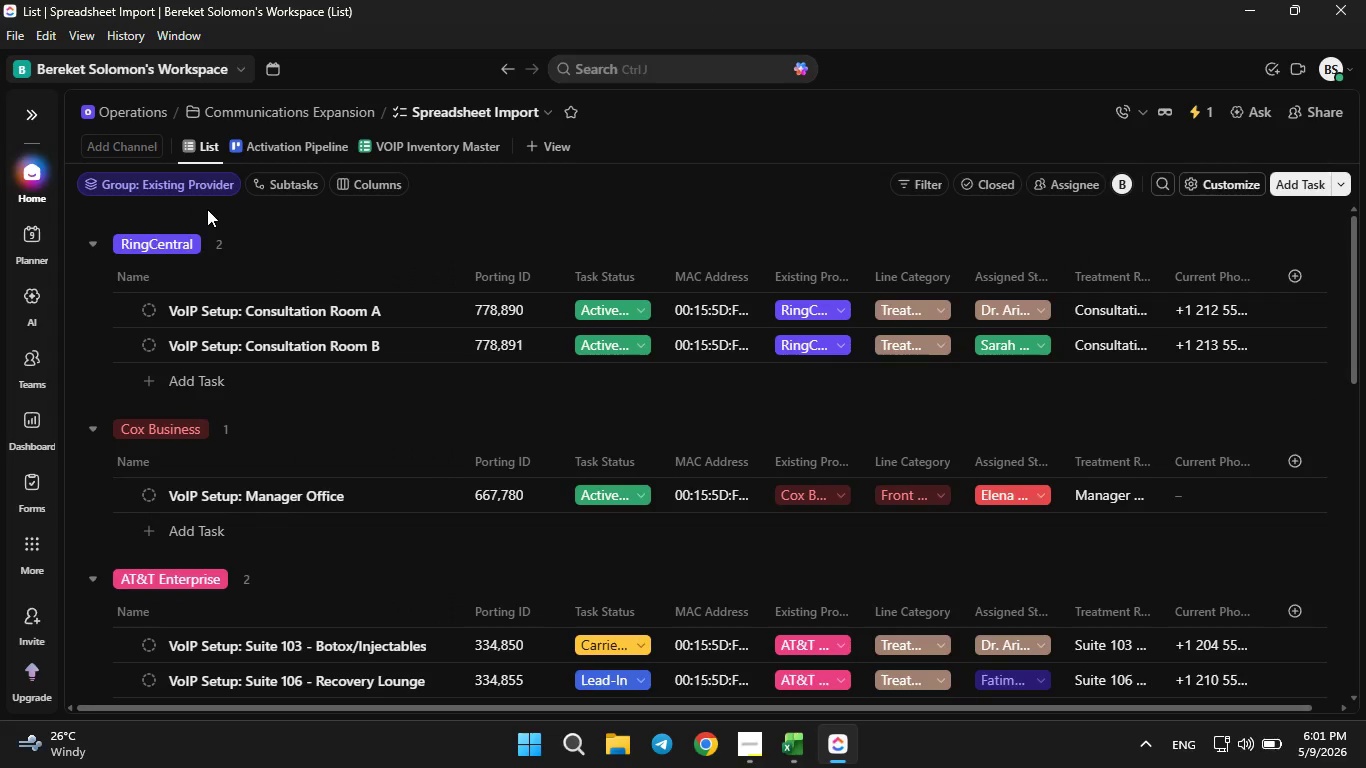 
wait(16.28)
 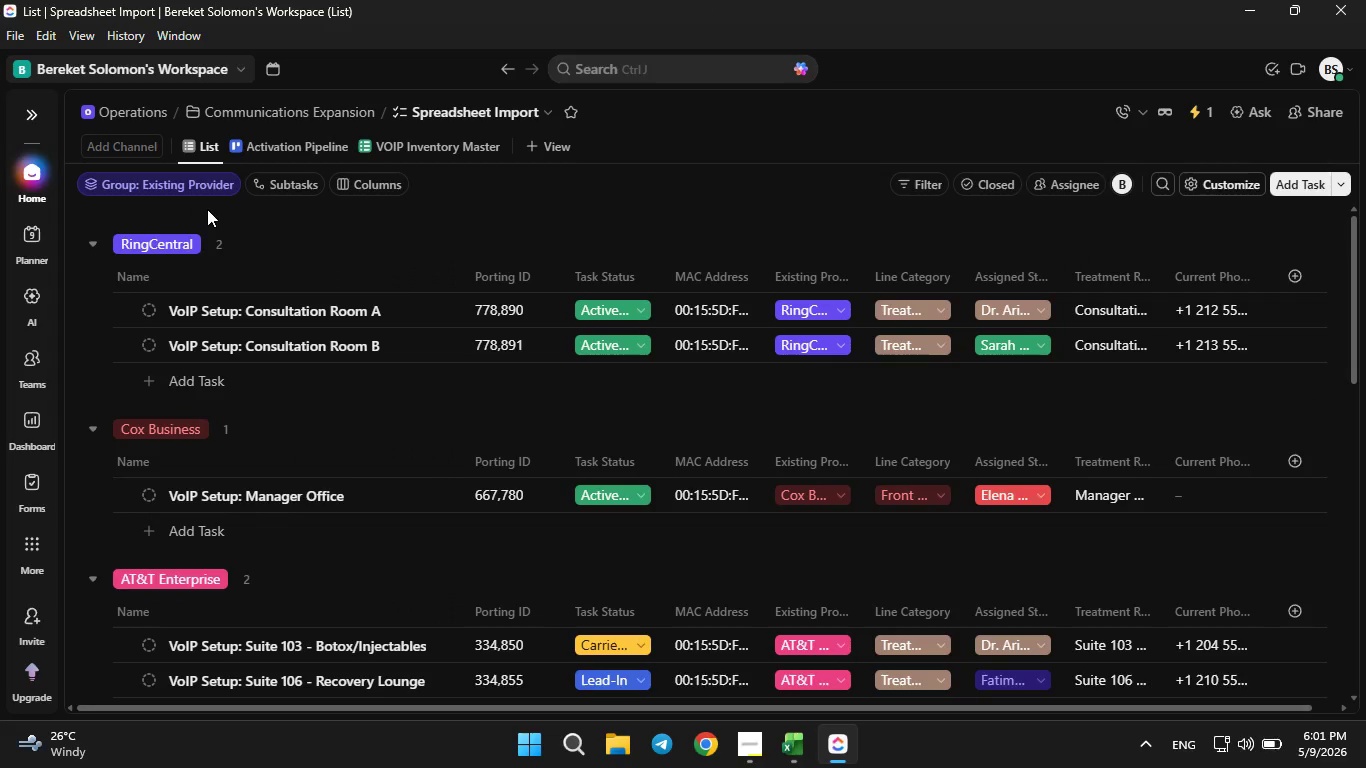 
double_click([27, 116])
 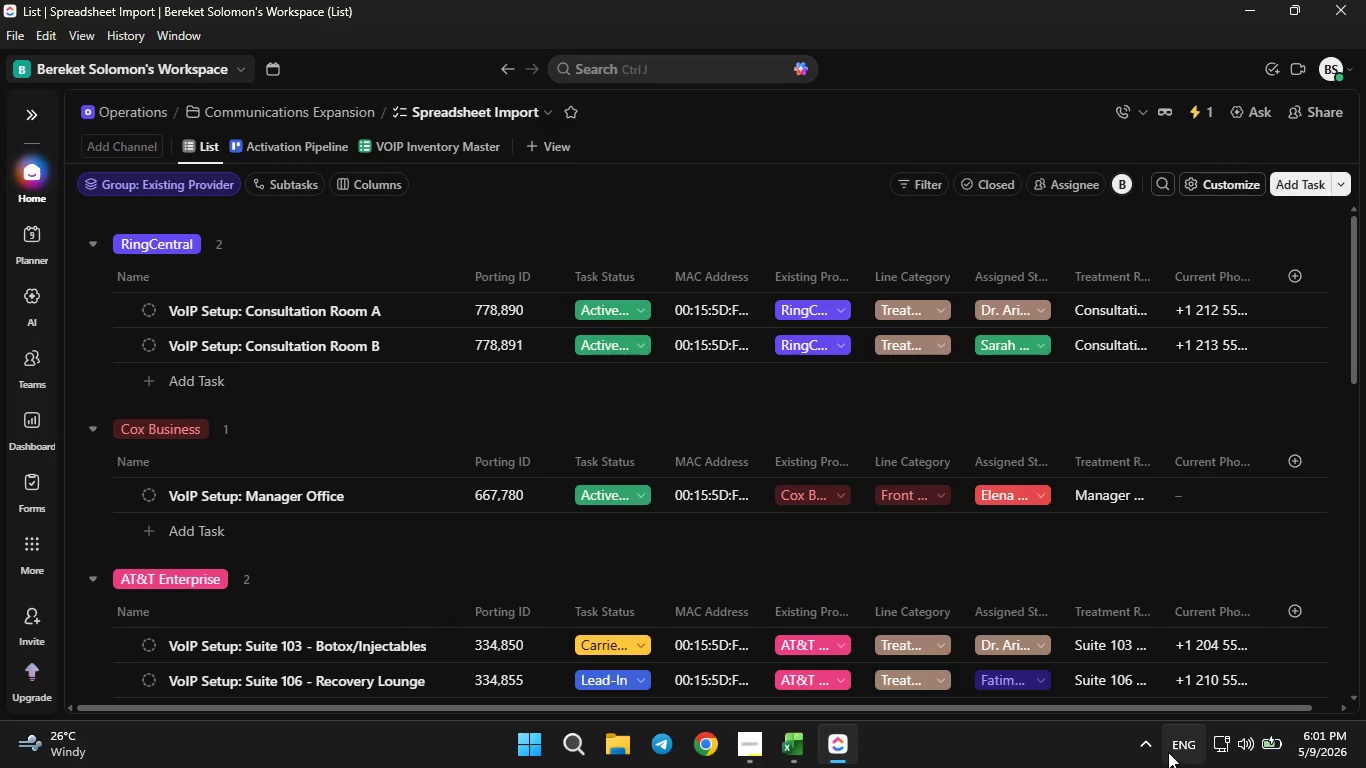 
left_click([1150, 752])
 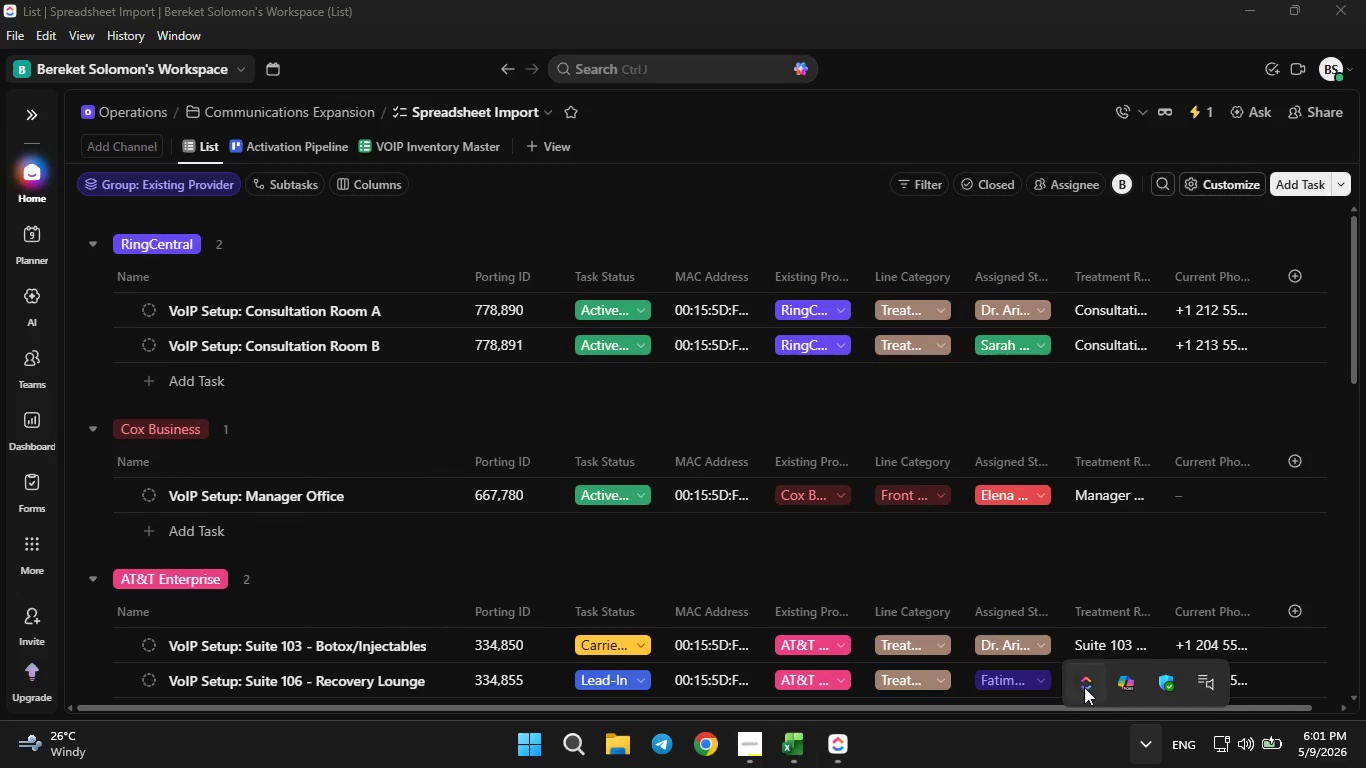 
right_click([1078, 680])
 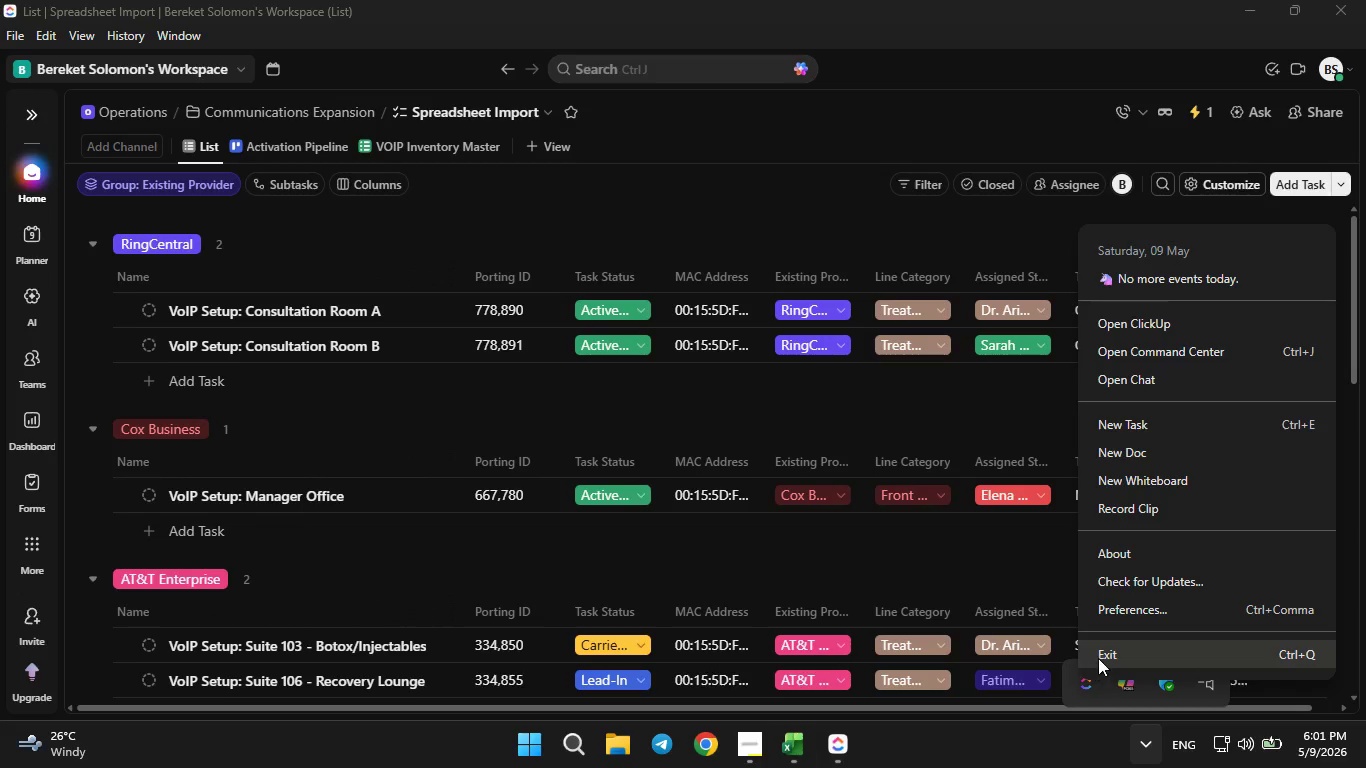 
left_click([1098, 653])
 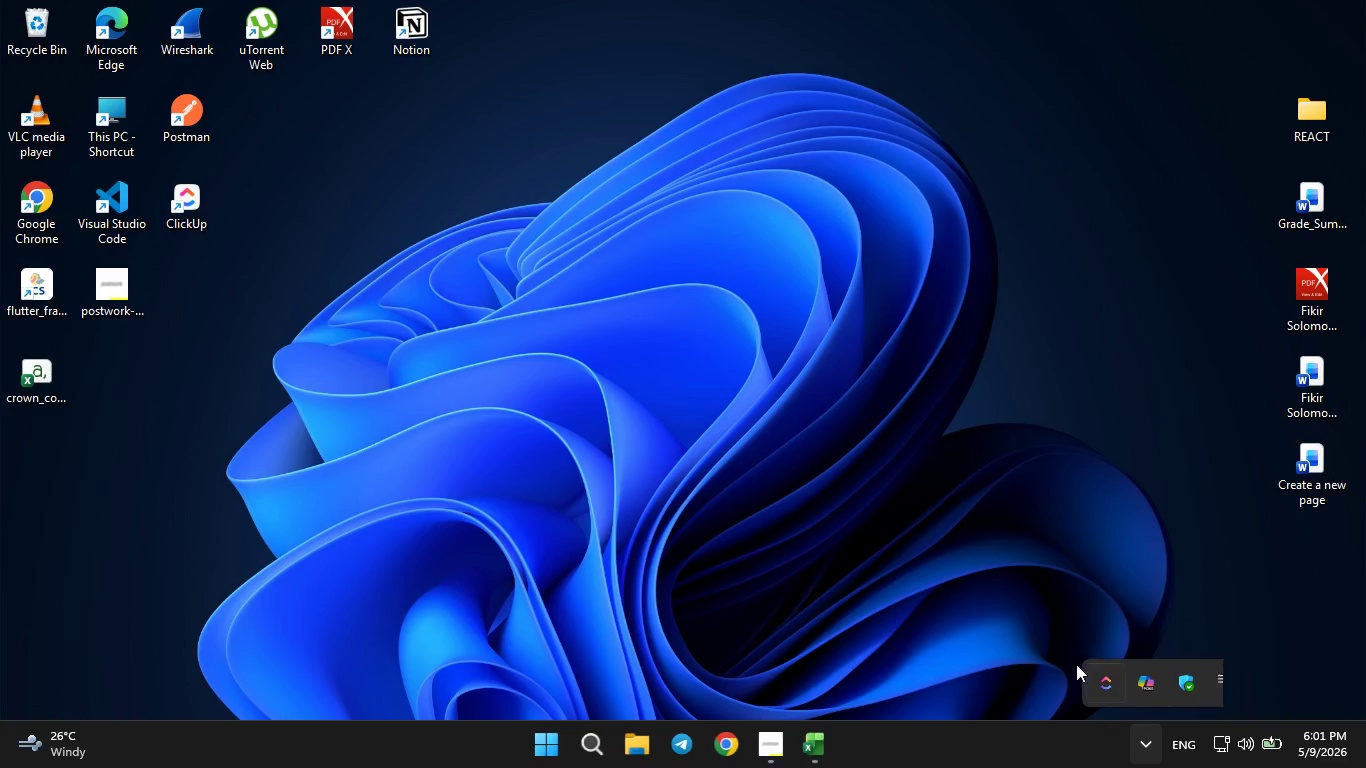 
left_click([873, 594])
 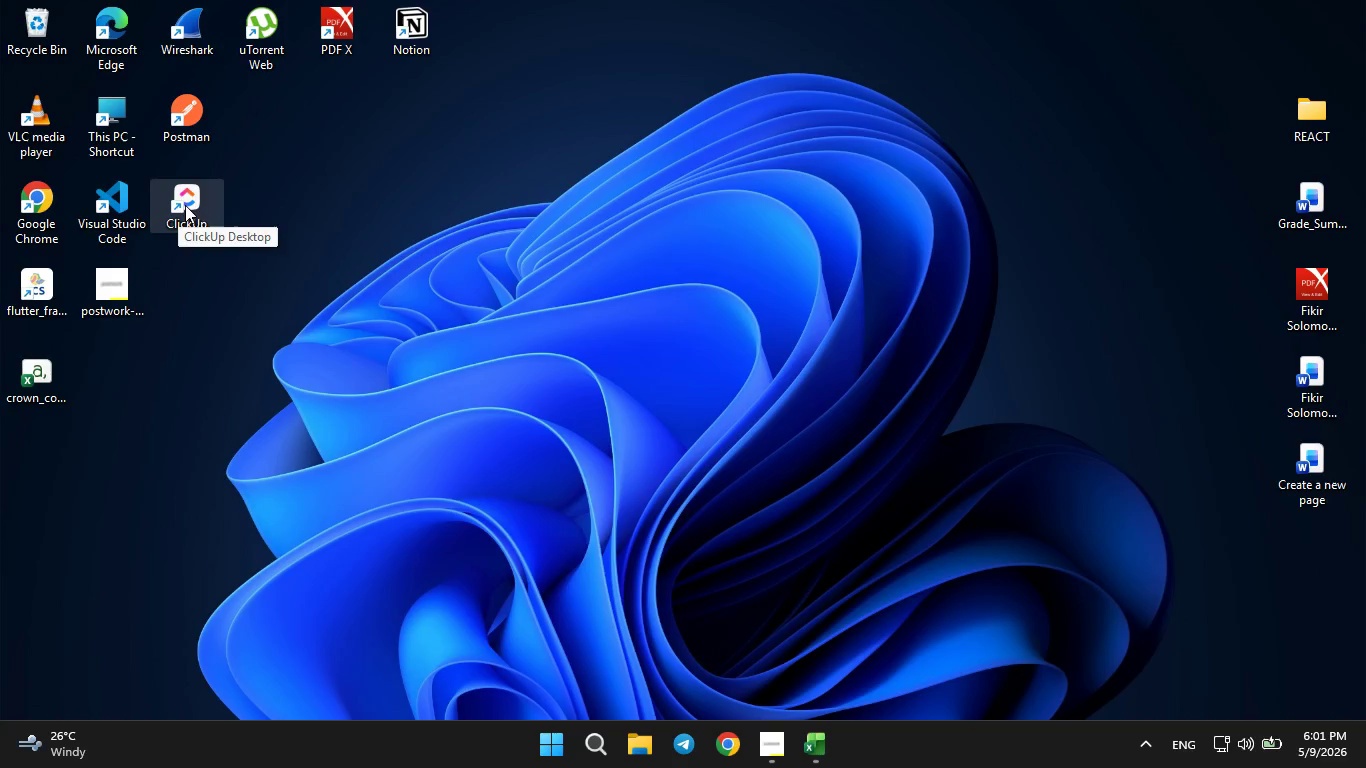 
double_click([188, 197])
 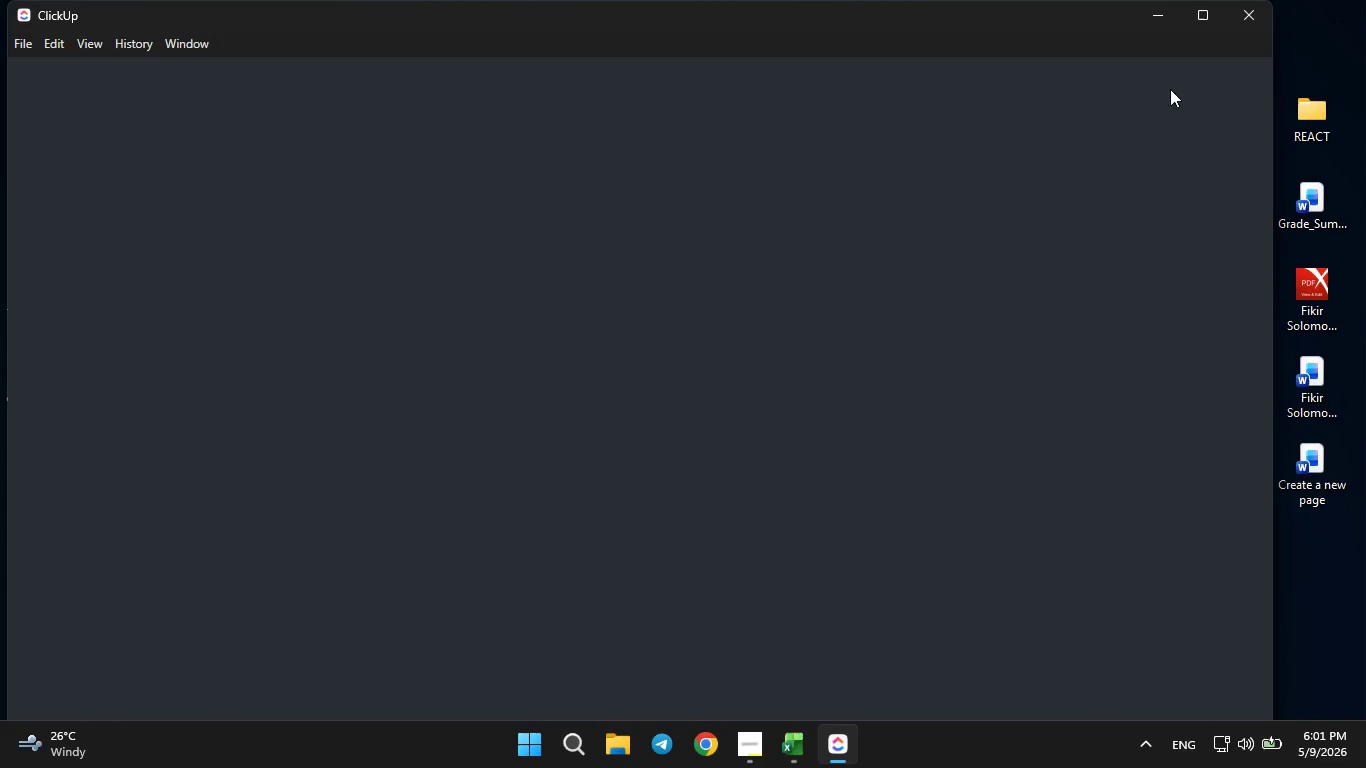 
left_click([1205, 14])
 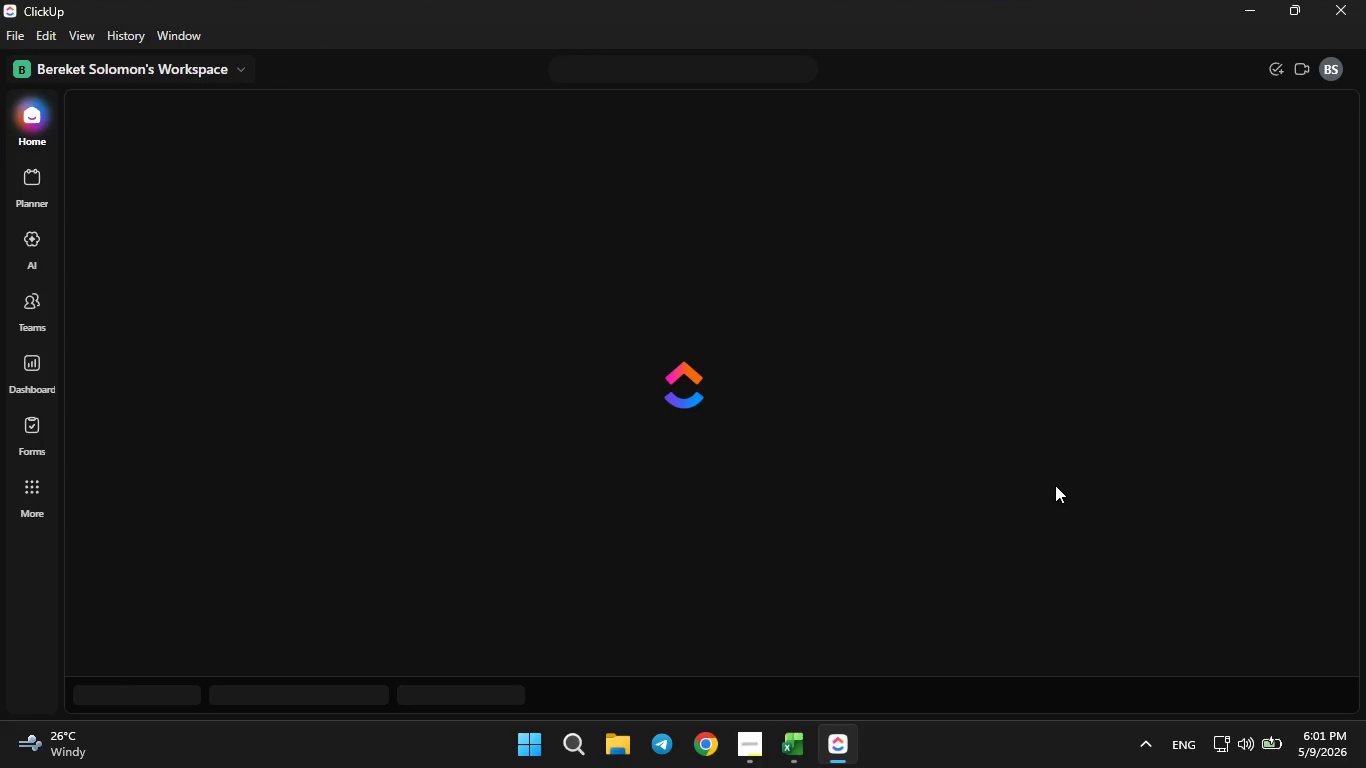 
wait(14.22)
 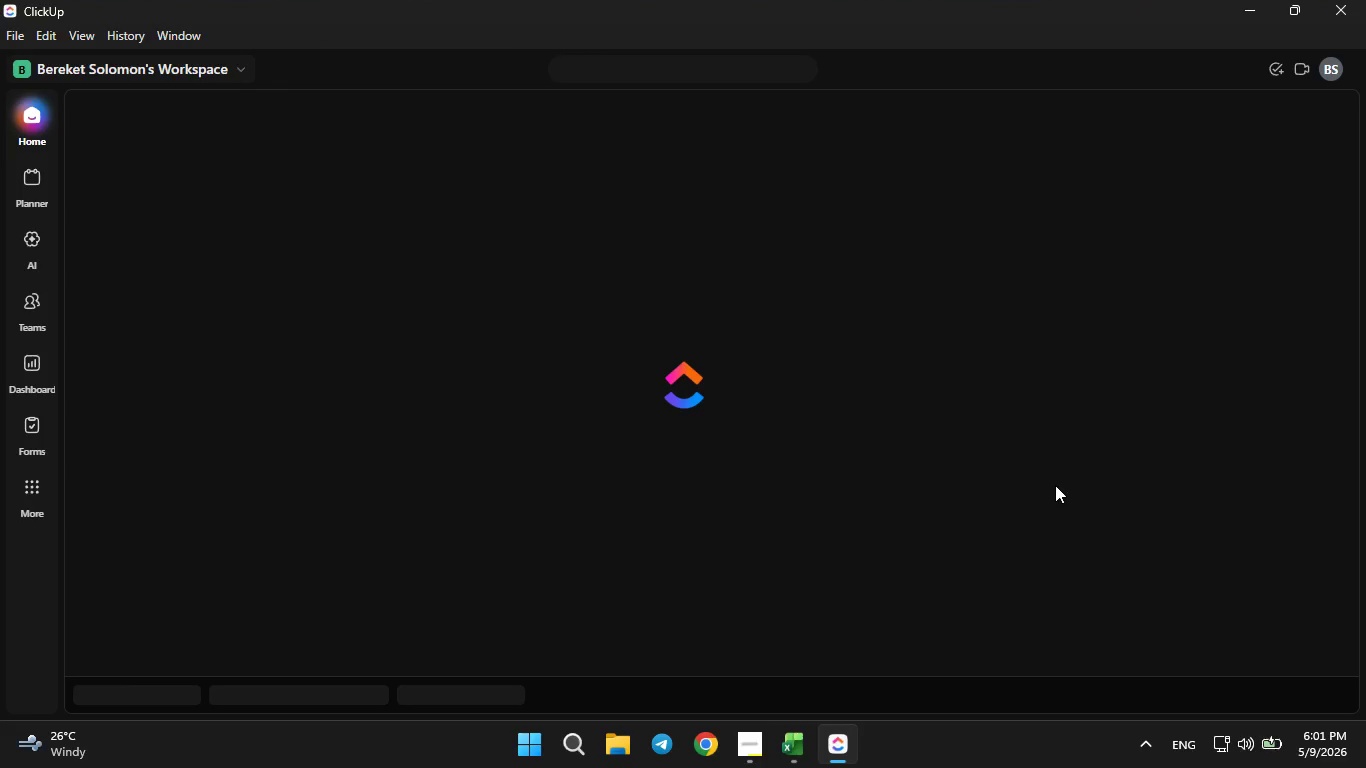 
left_click([749, 748])